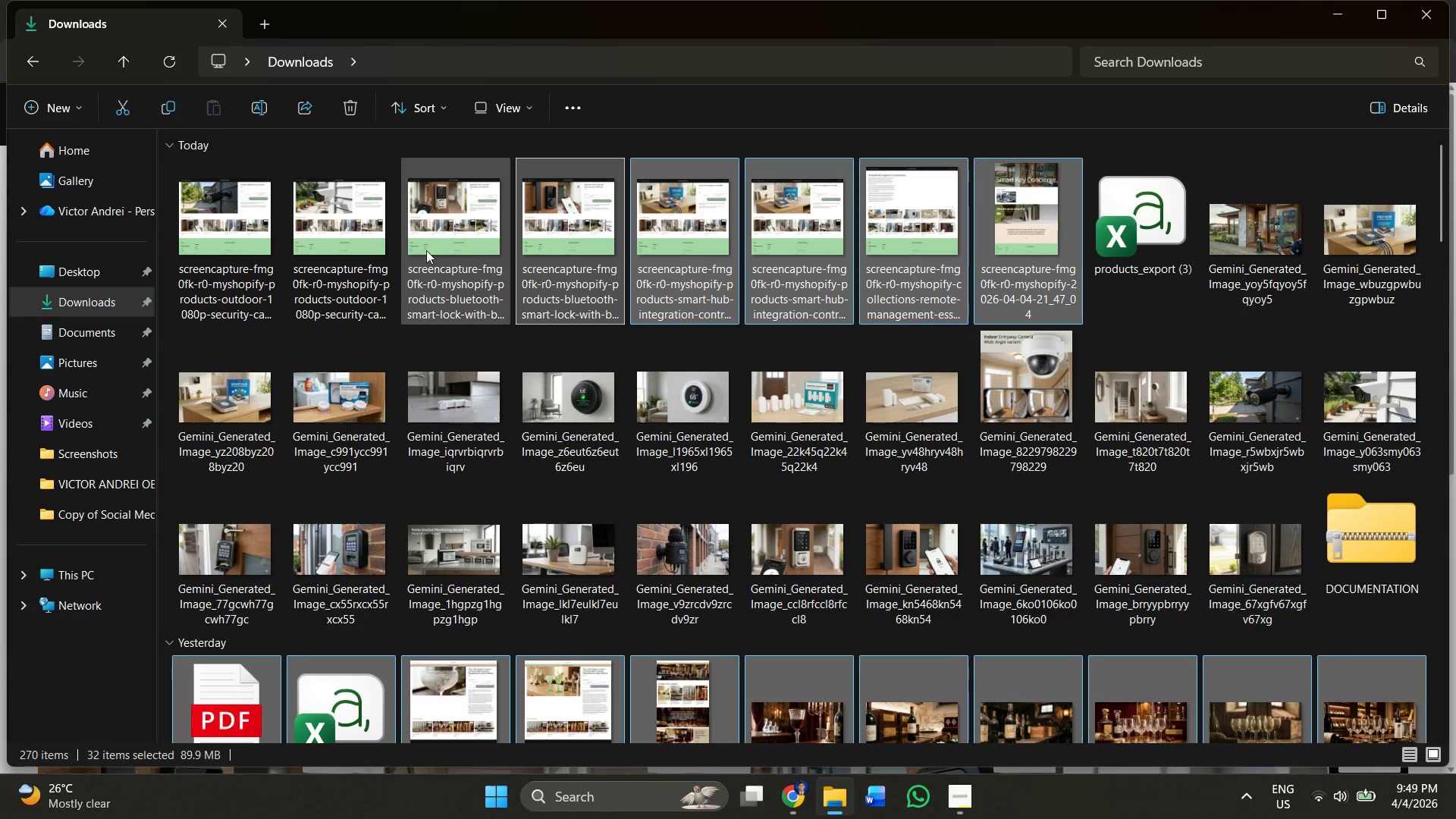 
triple_click([426, 250])
 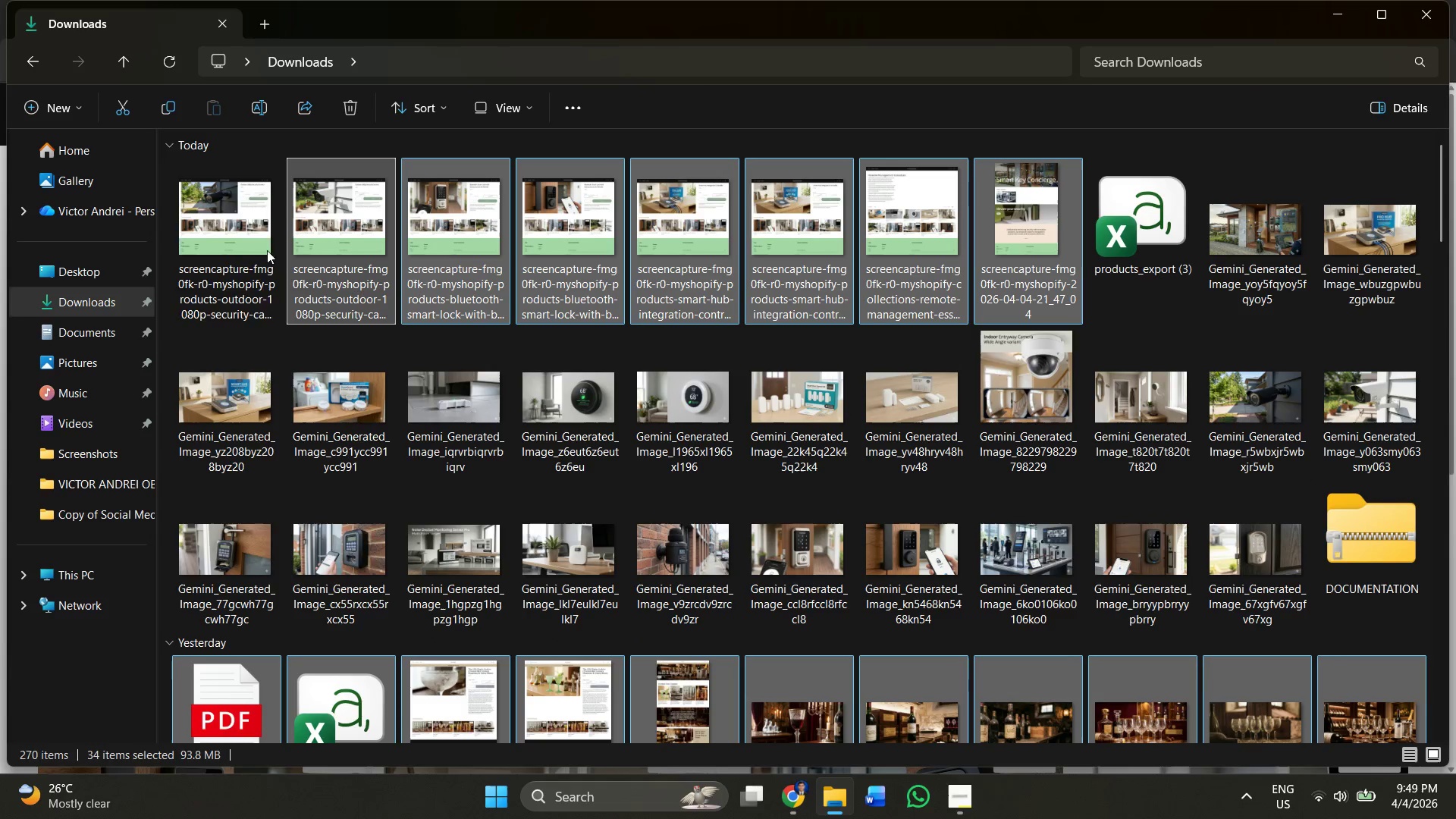 
triple_click([193, 251])
 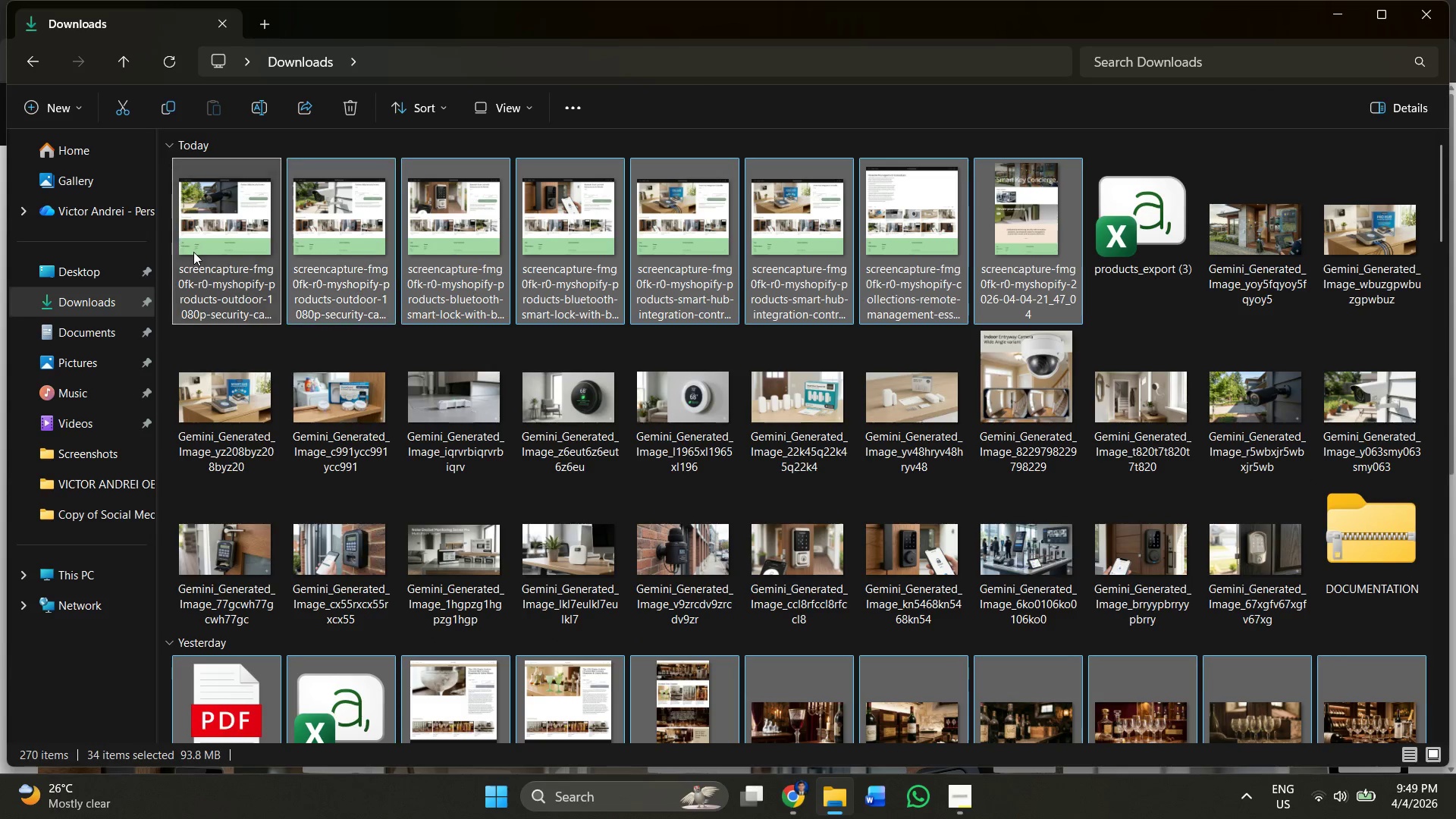 
key(Control+ControlLeft)
 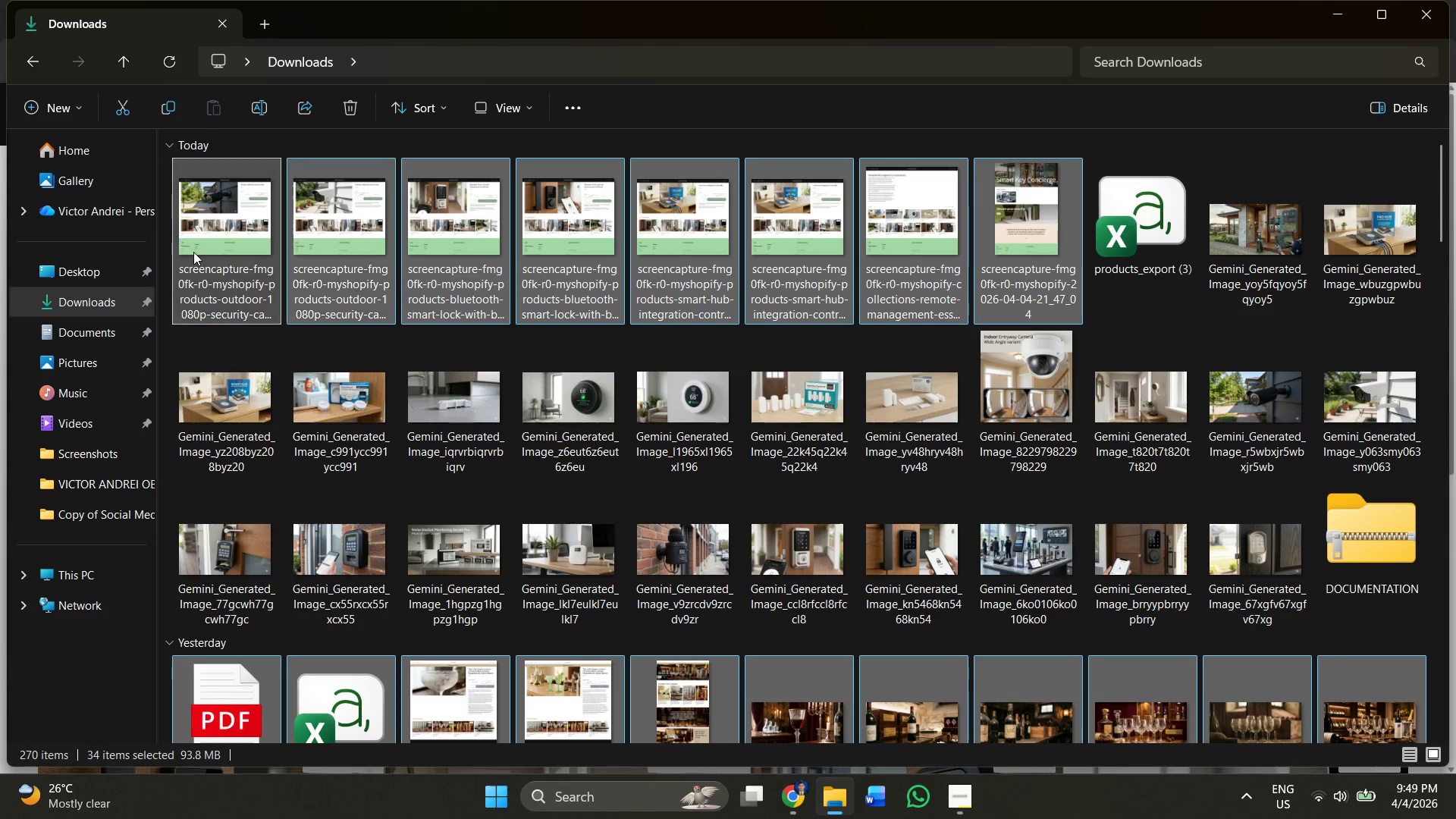 
key(Control+ControlLeft)
 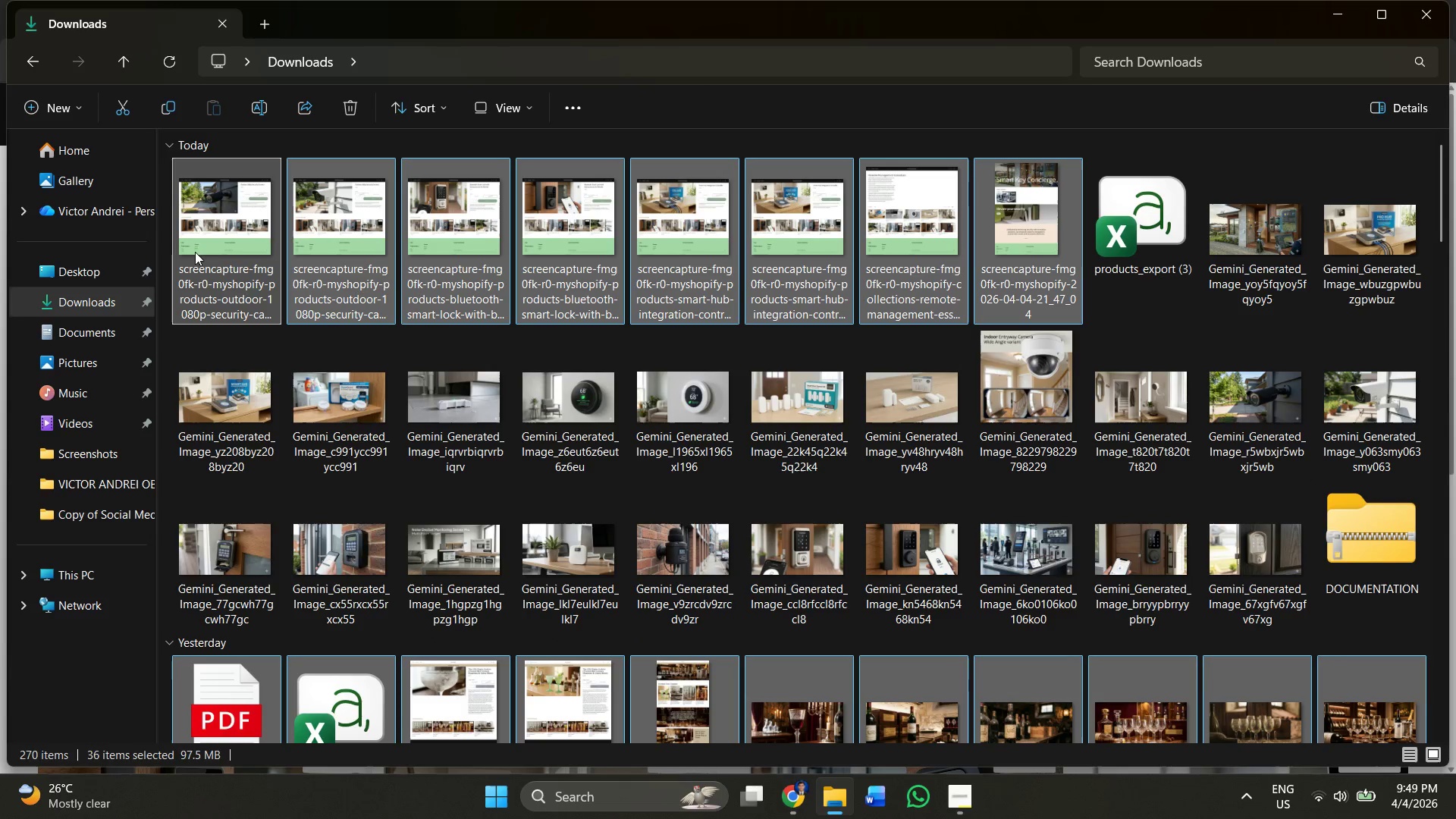 
key(Control+ControlLeft)
 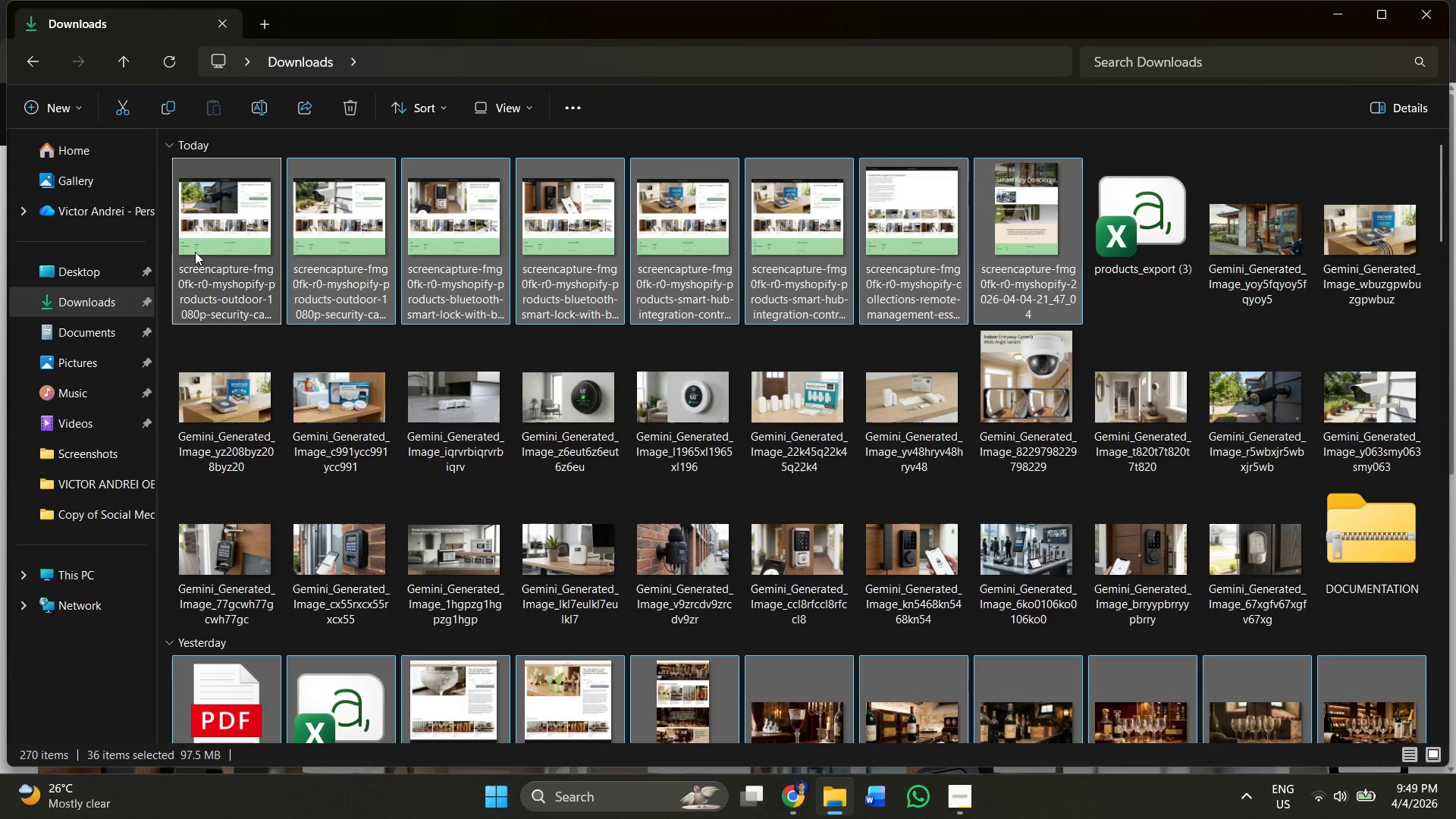 
key(Control+ControlLeft)
 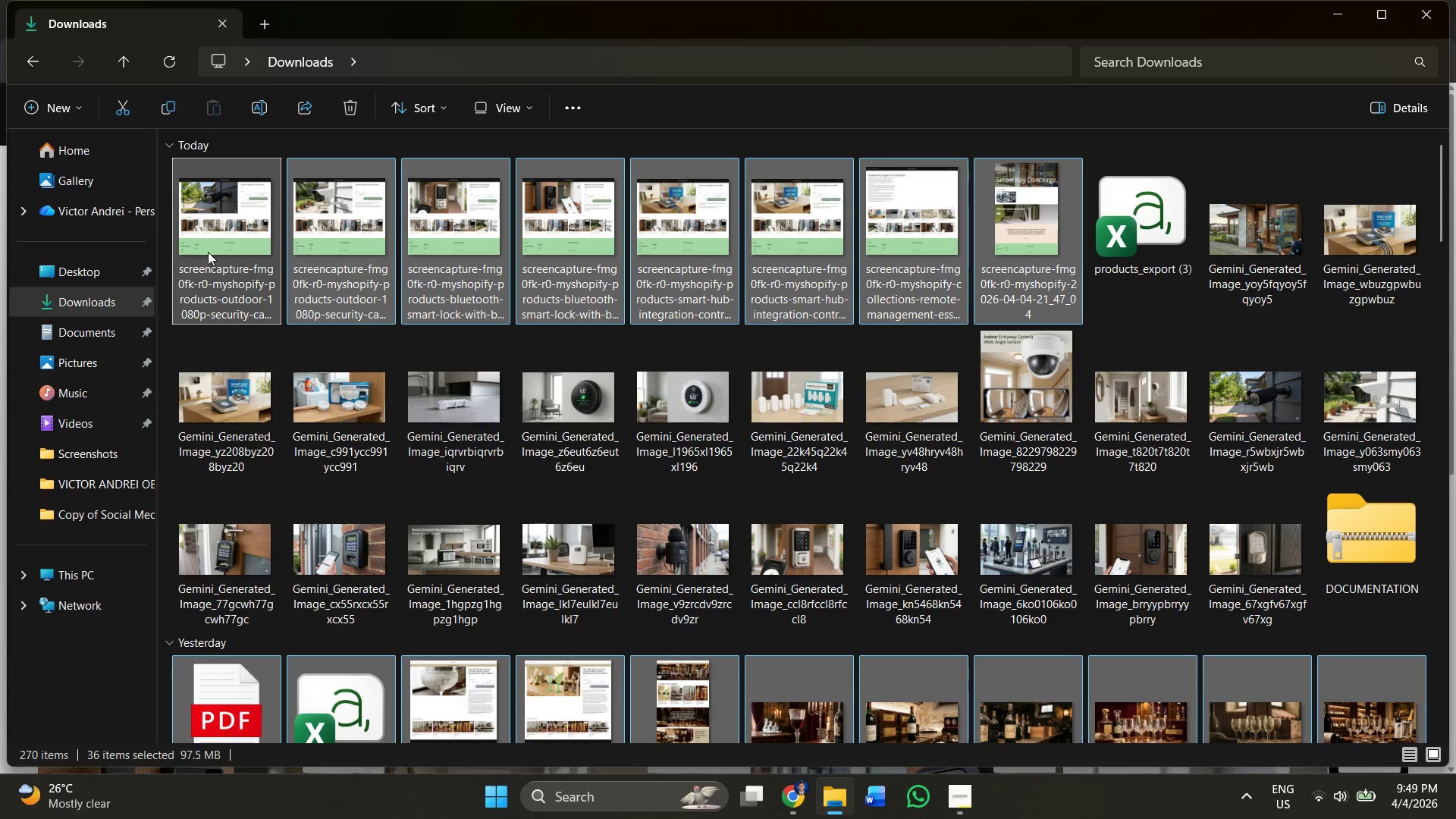 
key(Control+ControlLeft)
 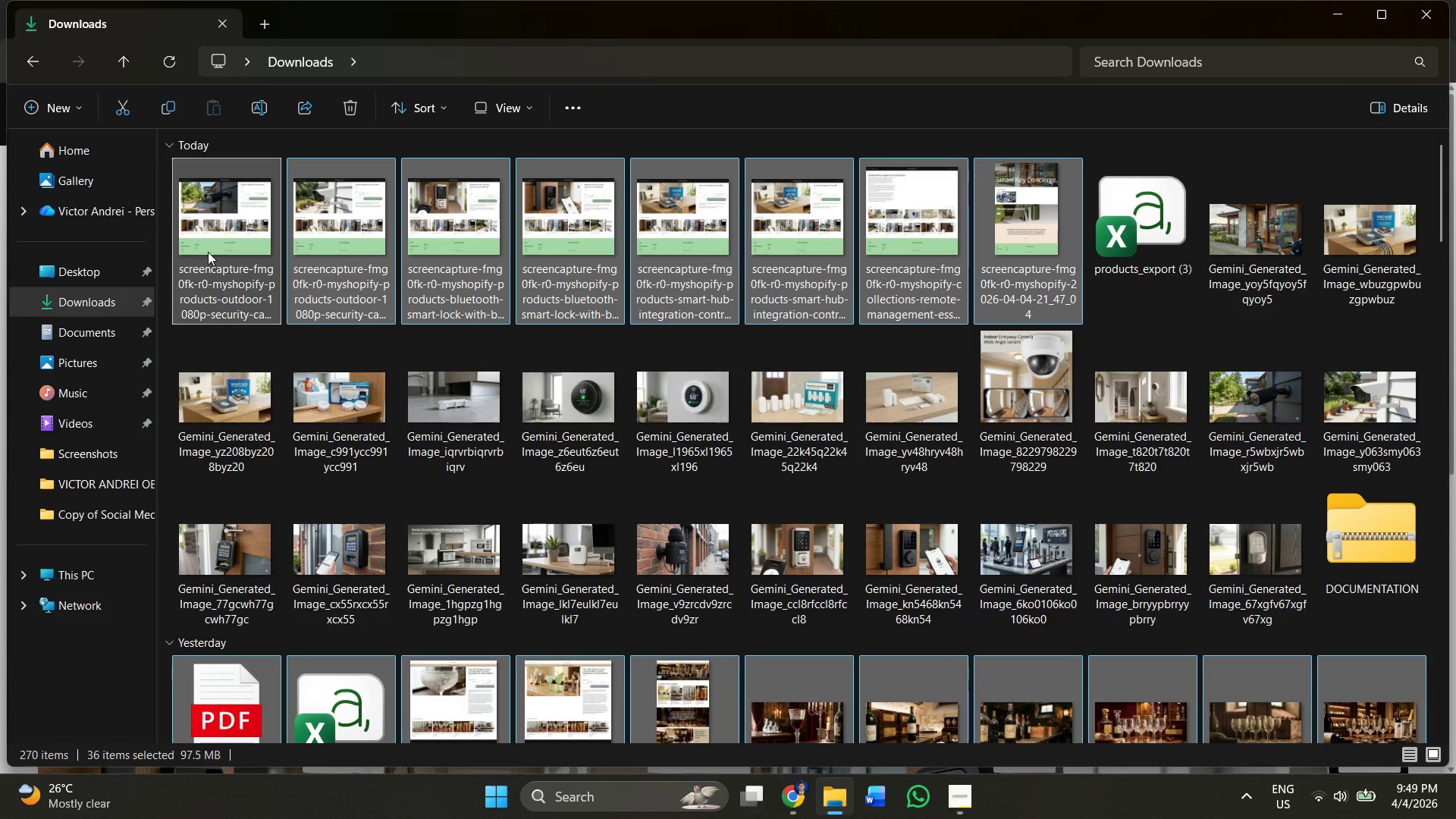 
key(Control+ControlLeft)
 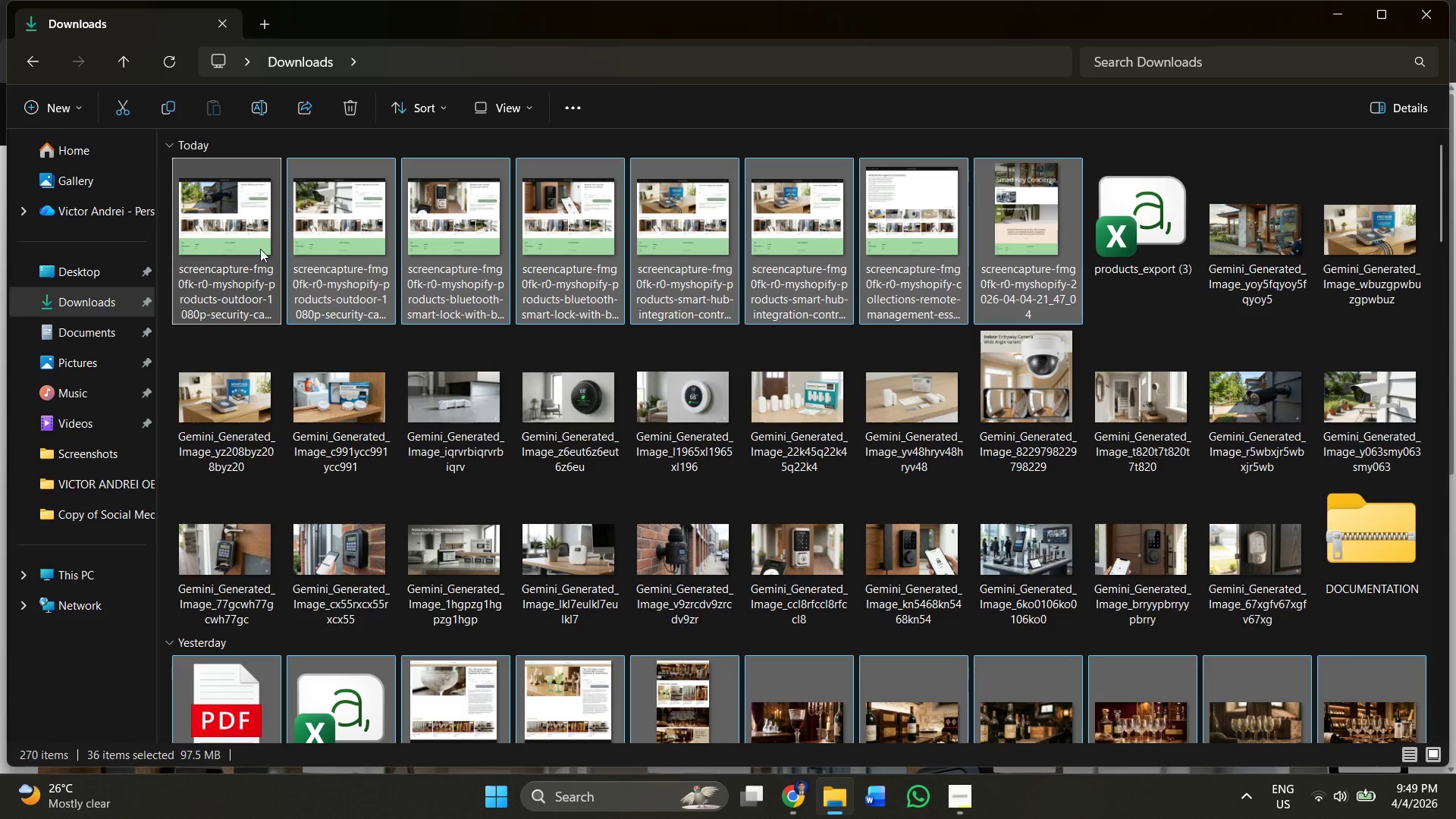 
key(Control+ControlLeft)
 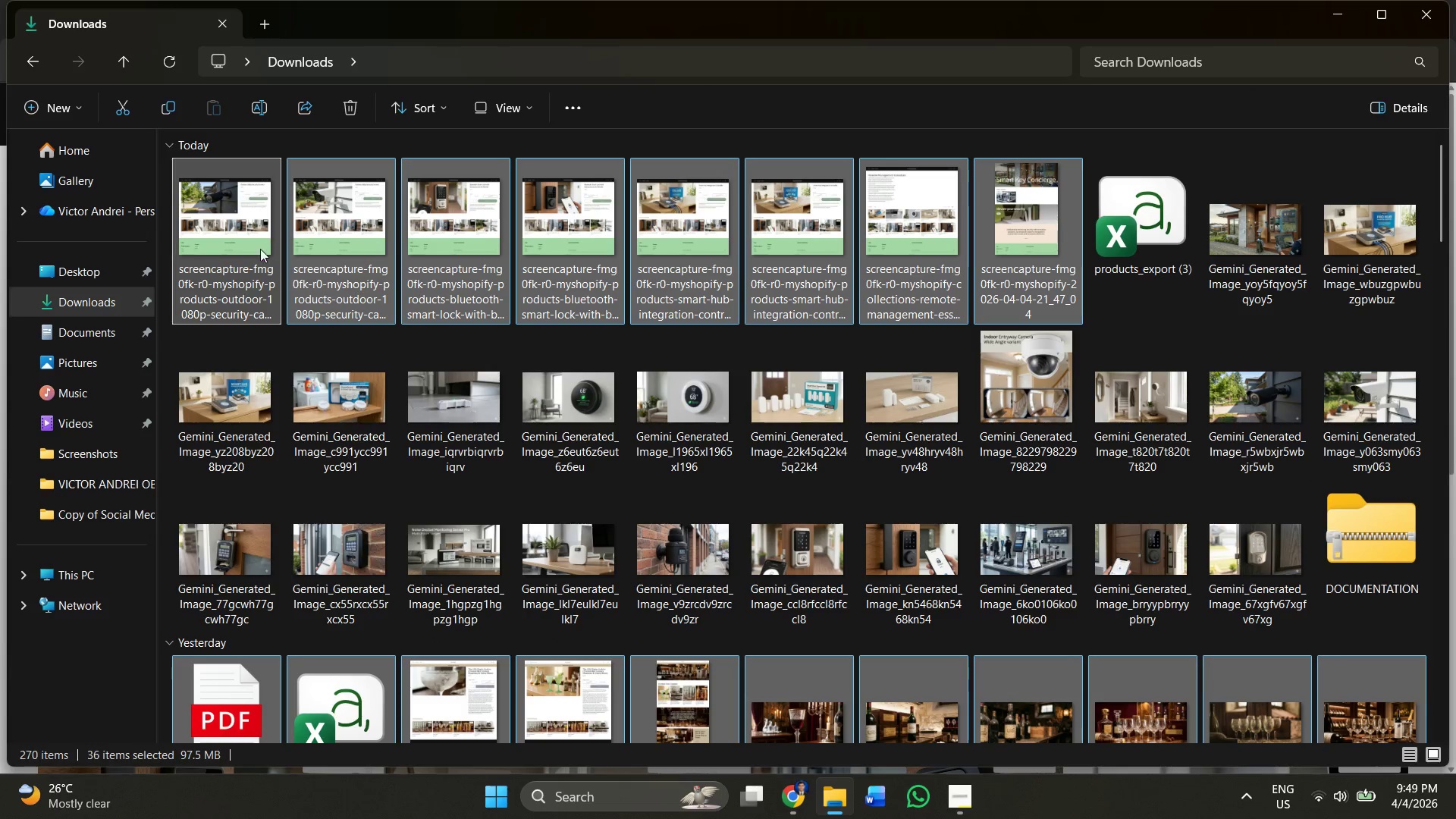 
key(Control+ControlLeft)
 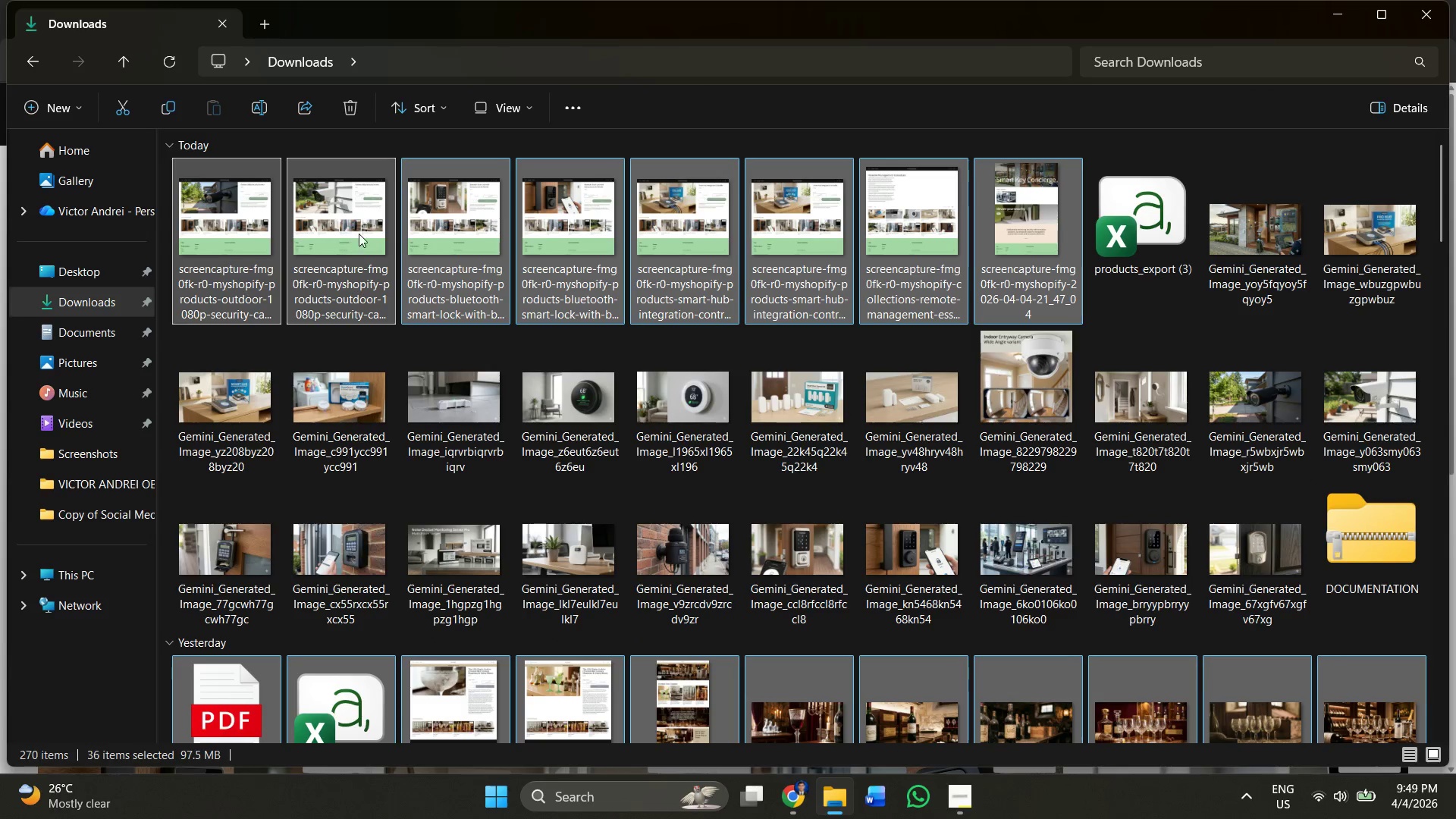 
right_click([359, 234])
 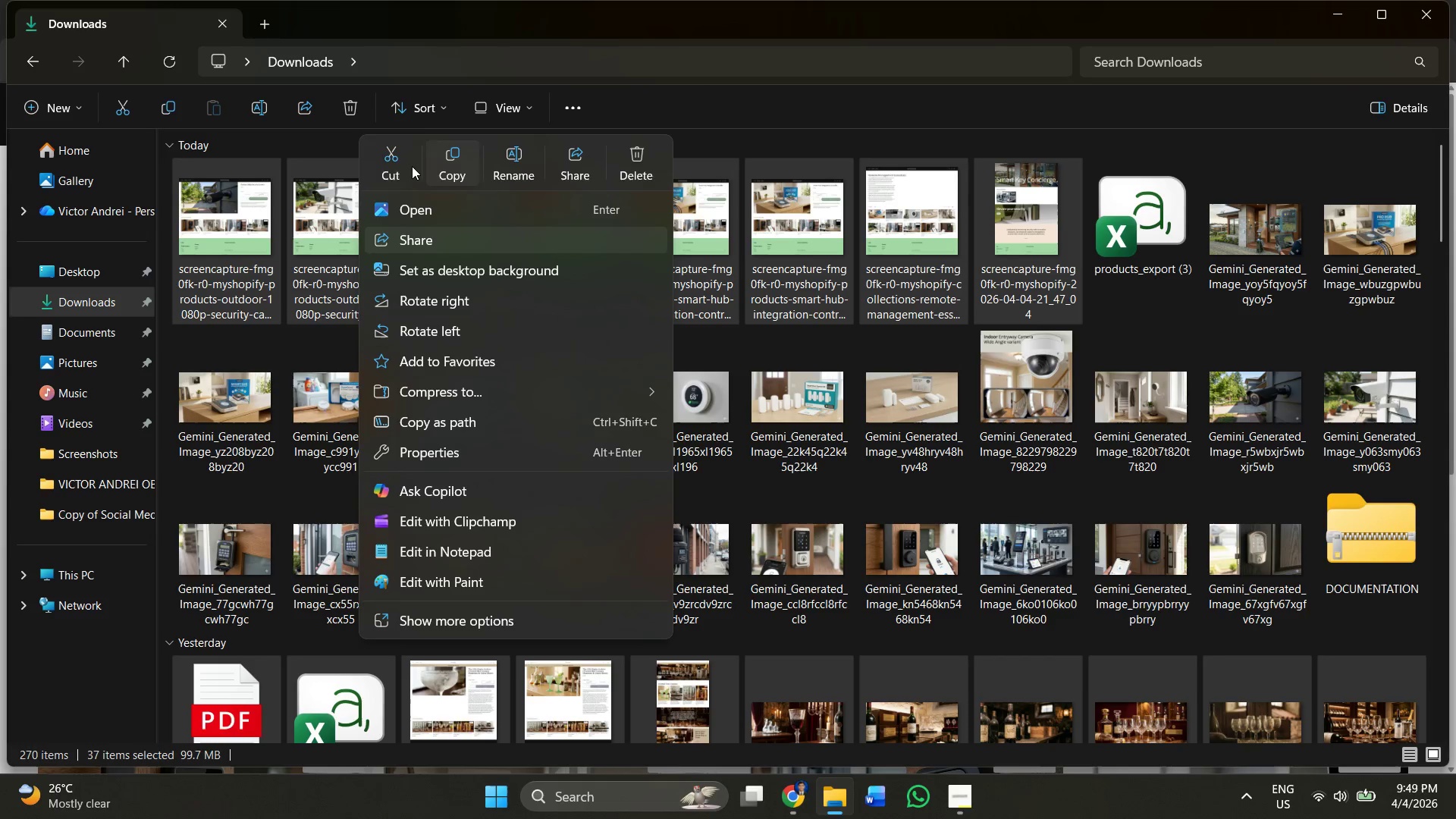 
left_click([405, 166])
 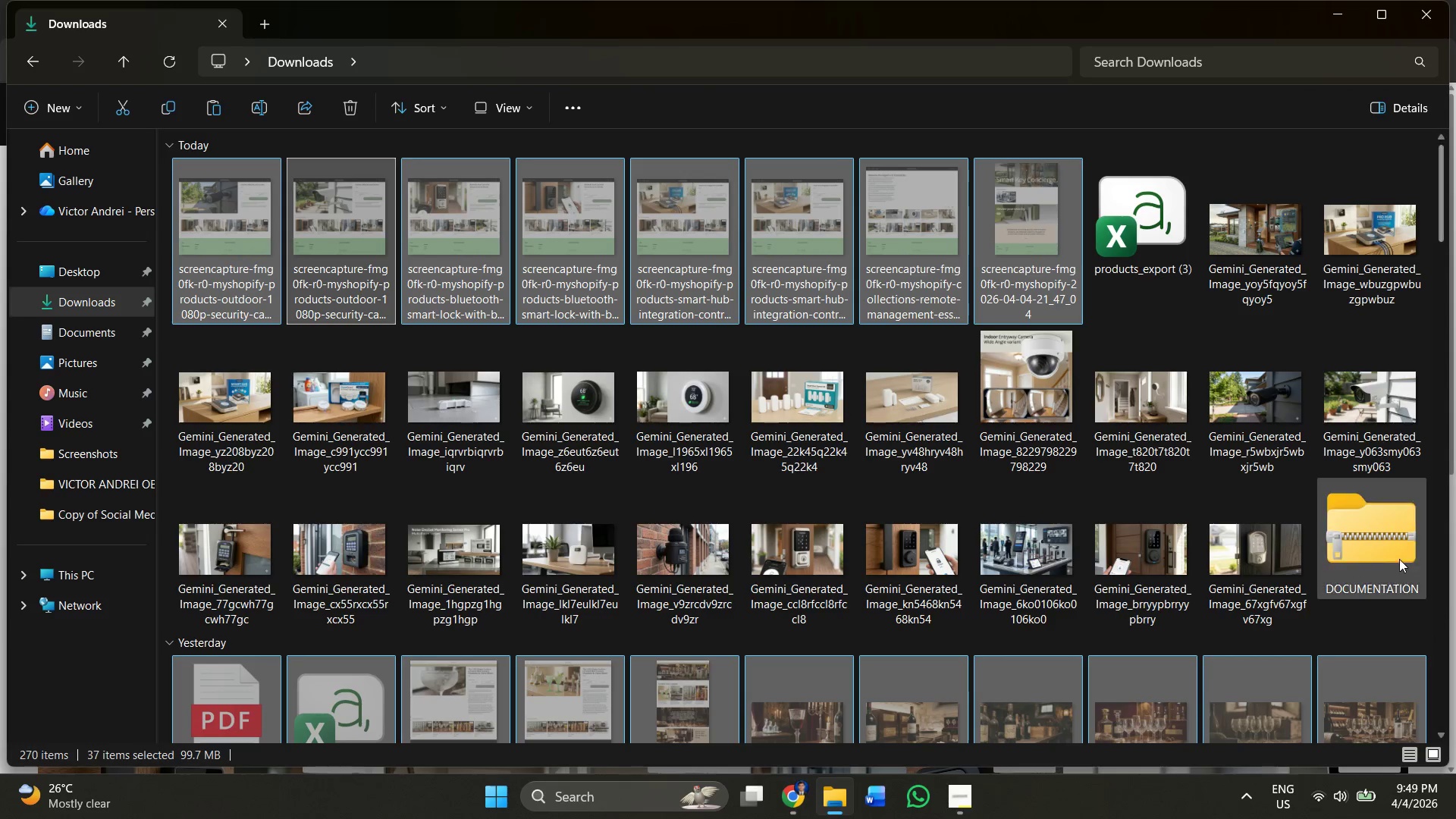 
left_click([1396, 554])
 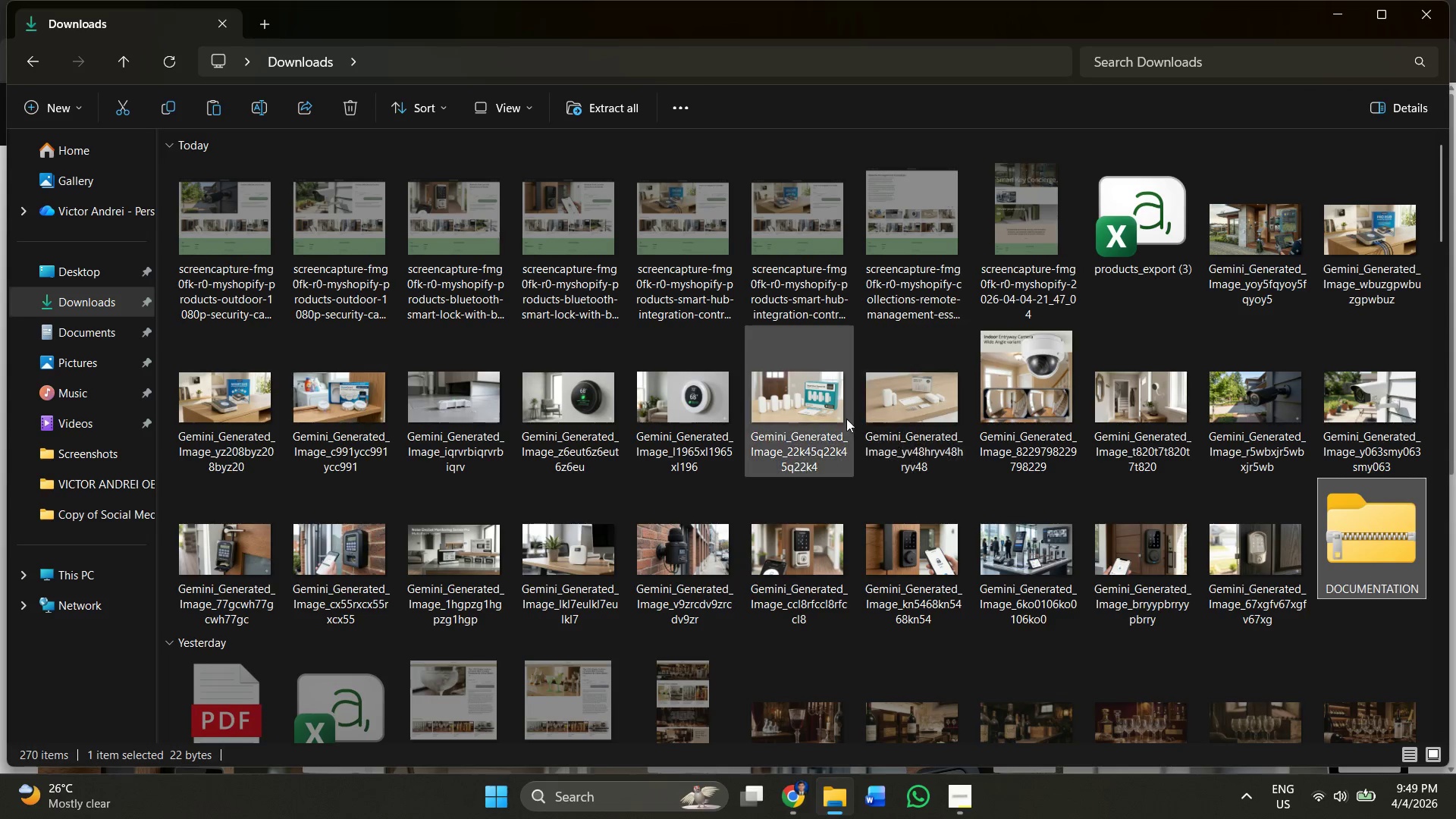 
left_click([840, 389])
 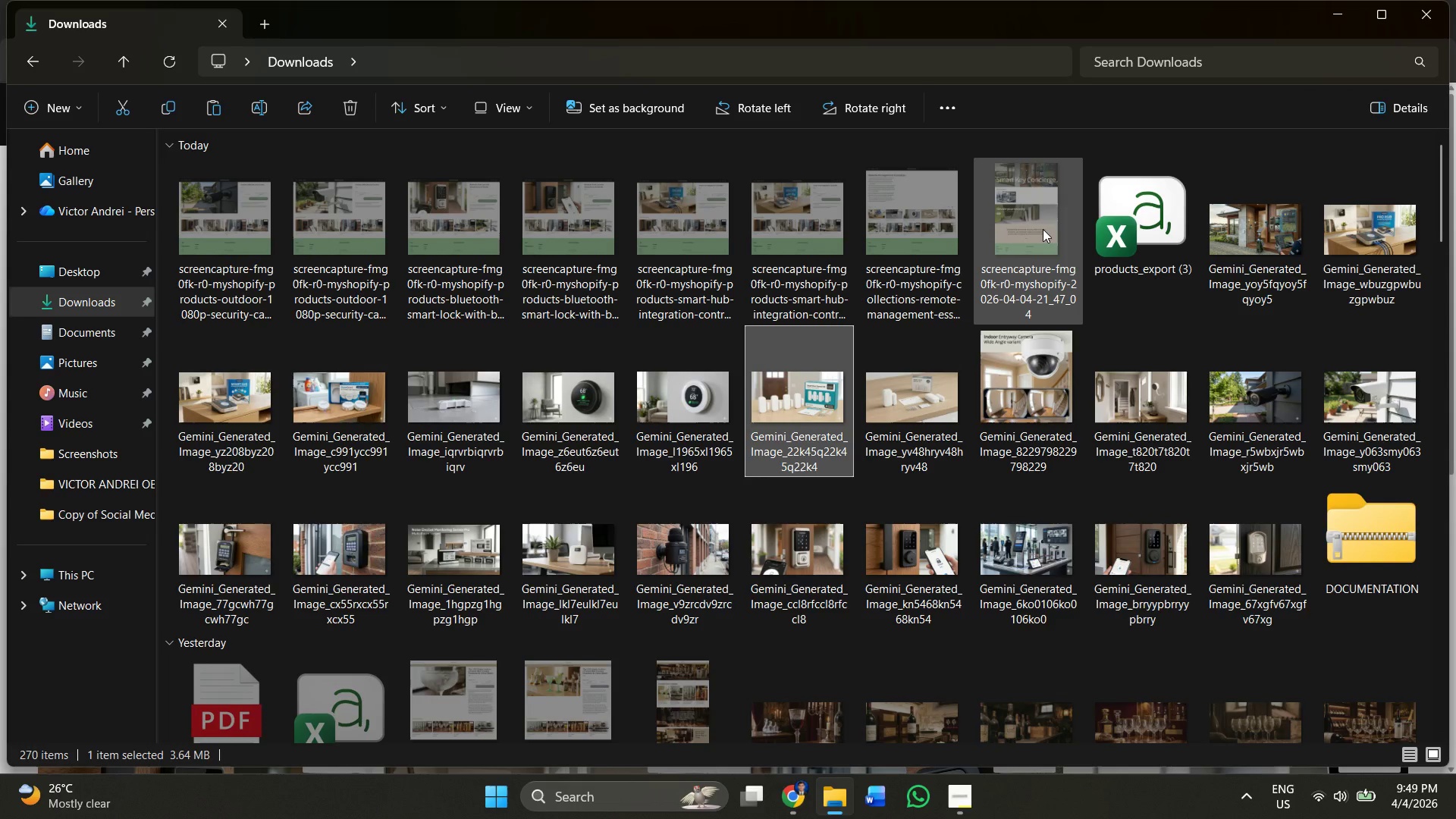 
left_click([1041, 222])
 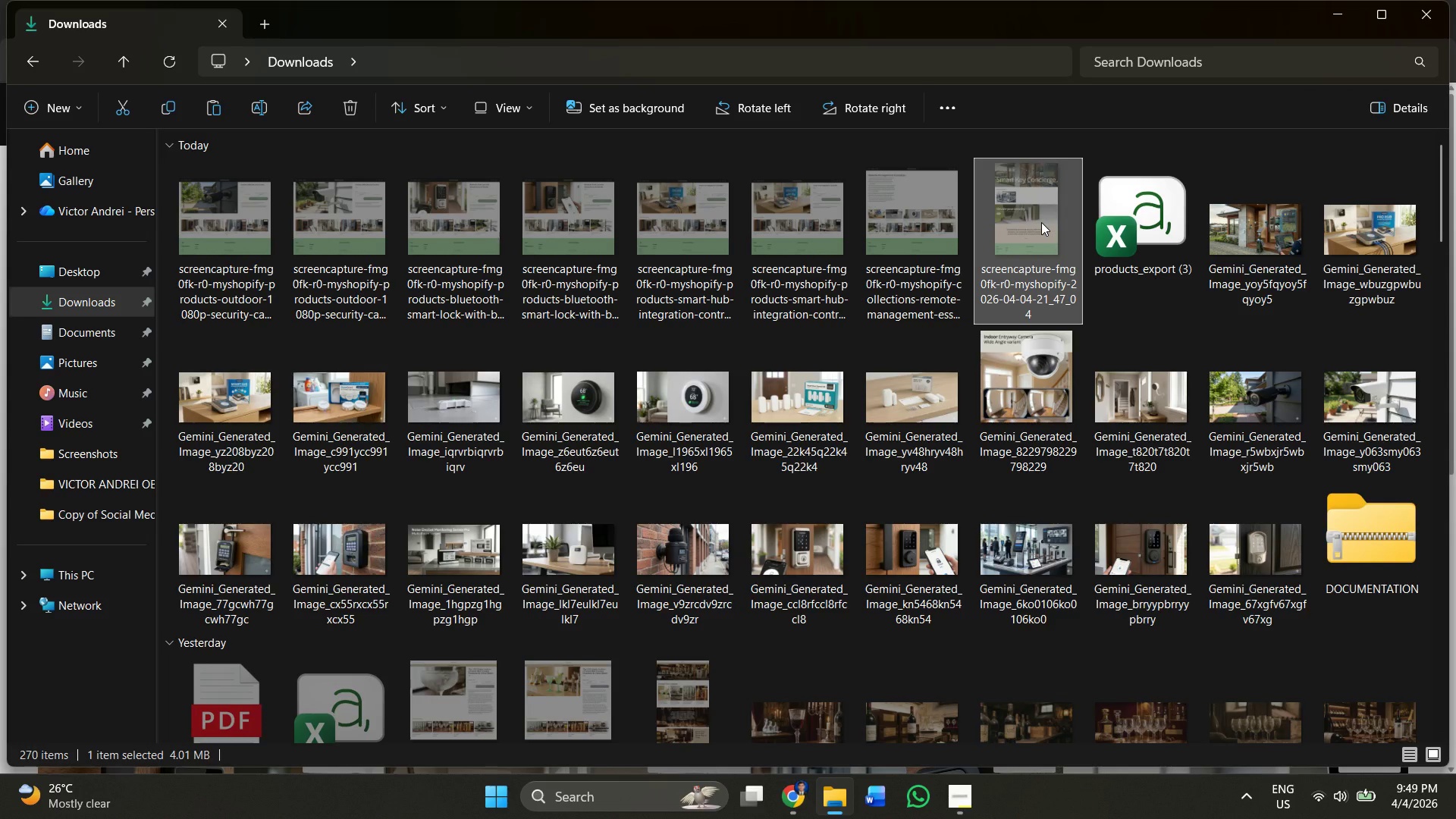 
key(Control+Z)
 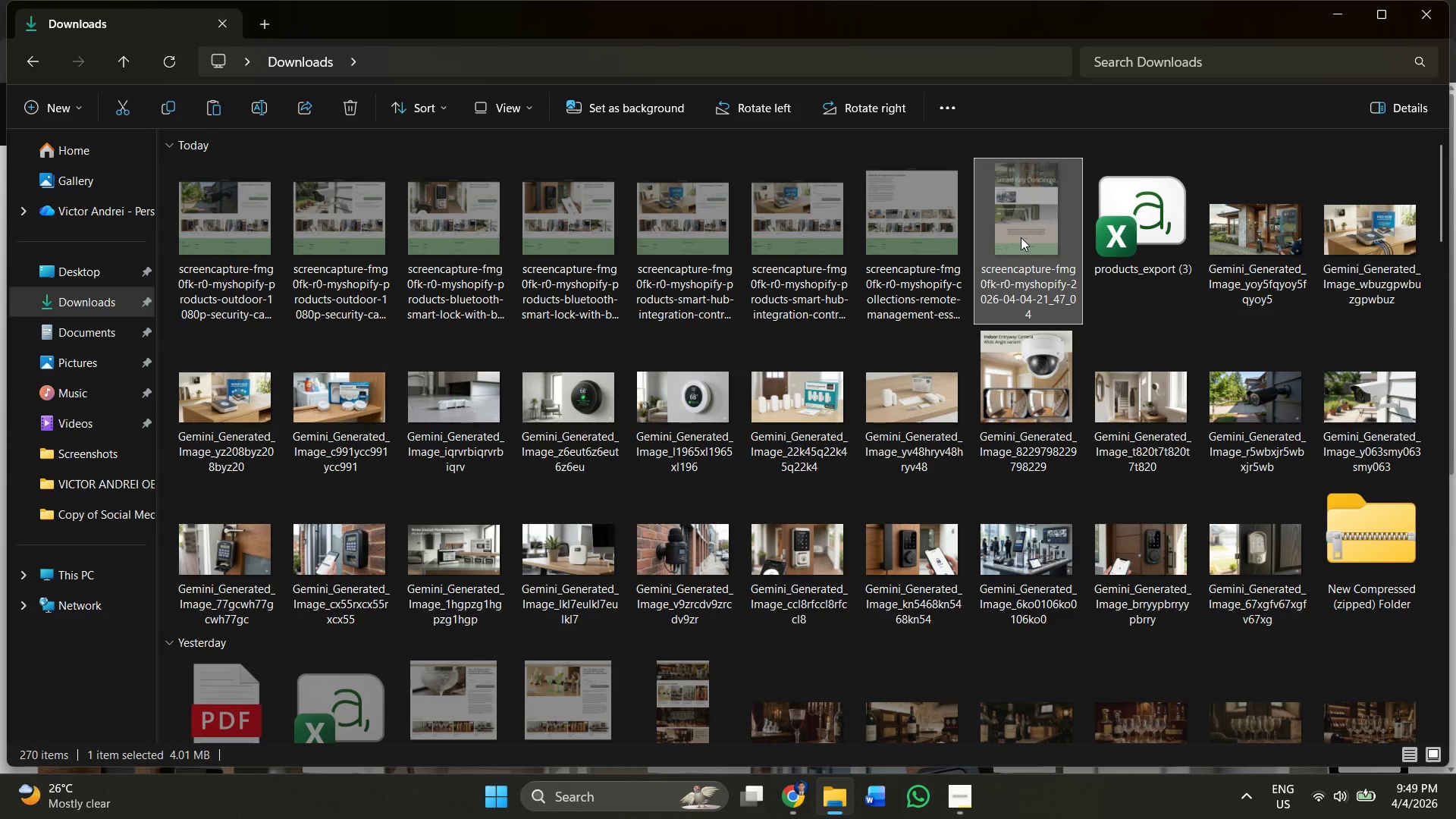 
left_click([1021, 237])
 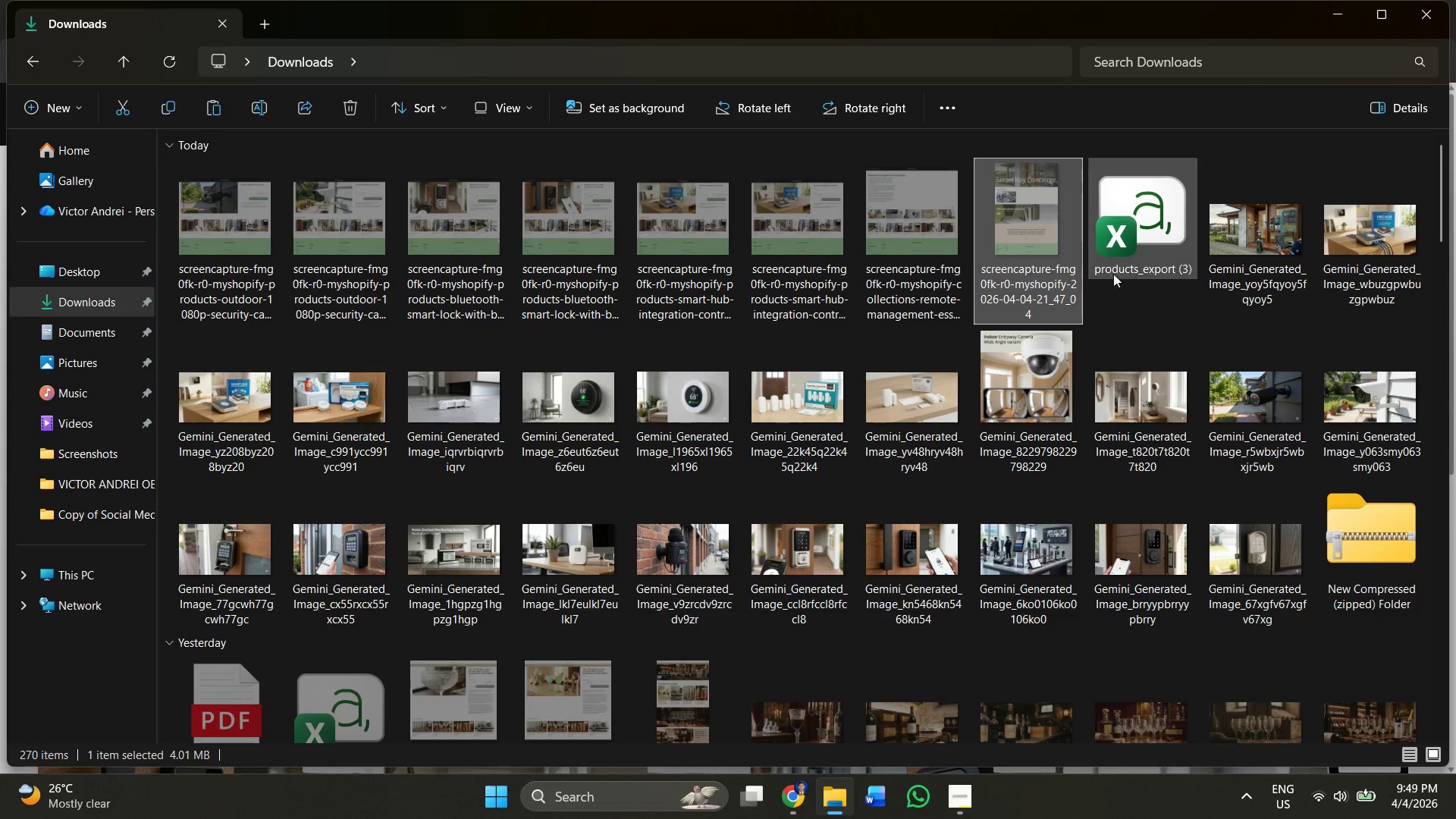 
left_click([1118, 278])
 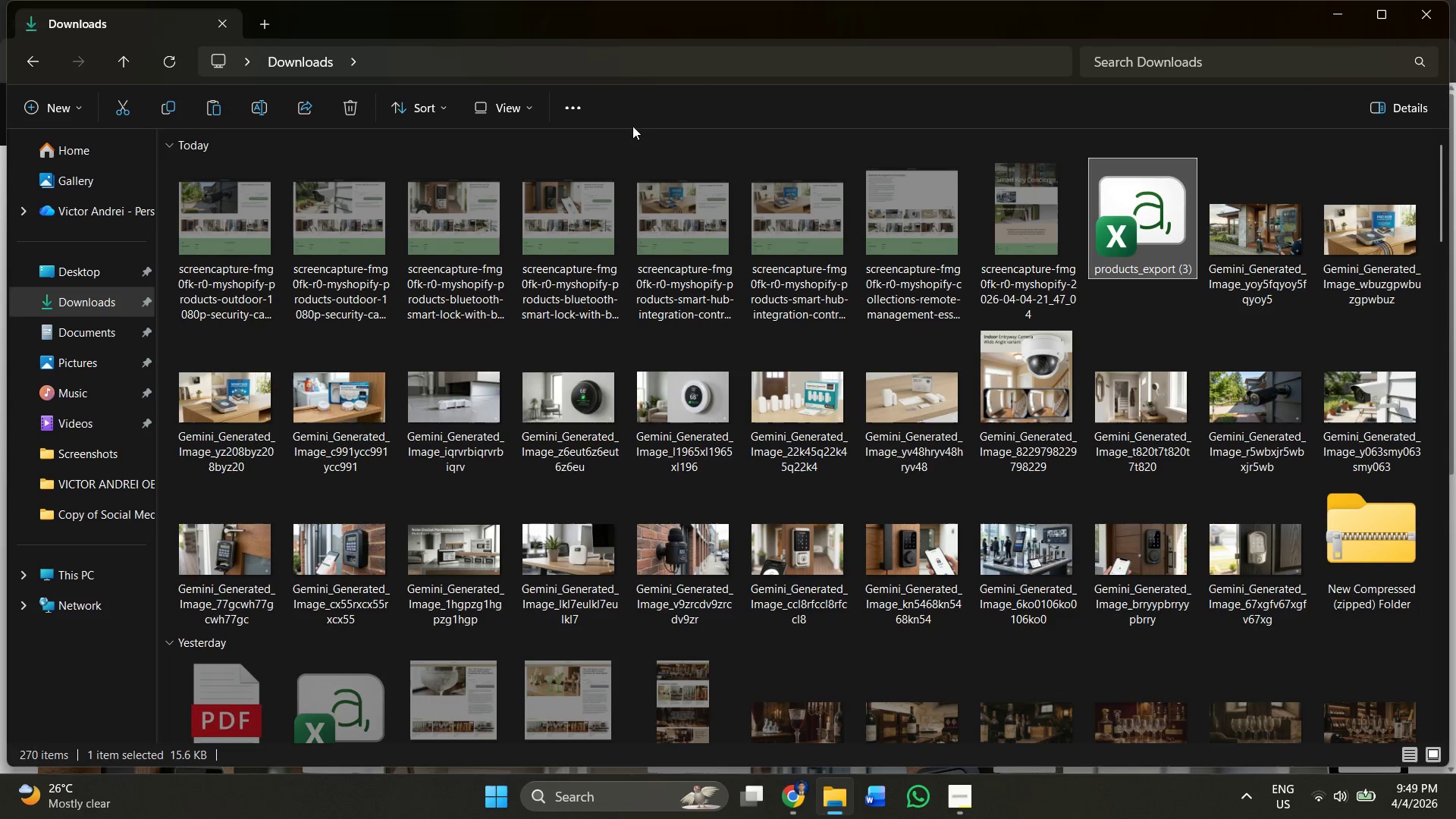 
left_click([374, 243])
 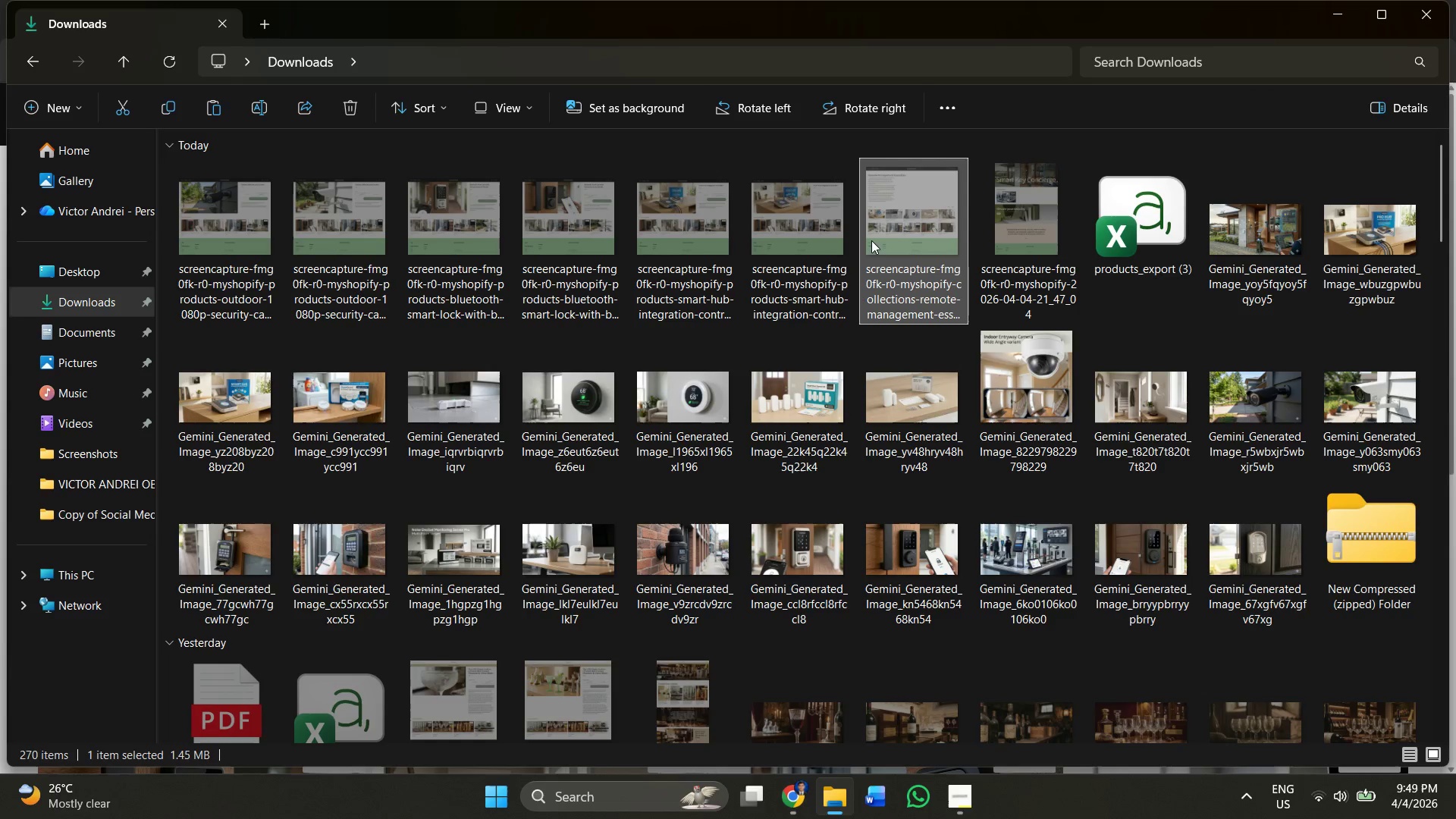 
hold_key(key=ControlLeft, duration=1.5)
left_click([1009, 239])
 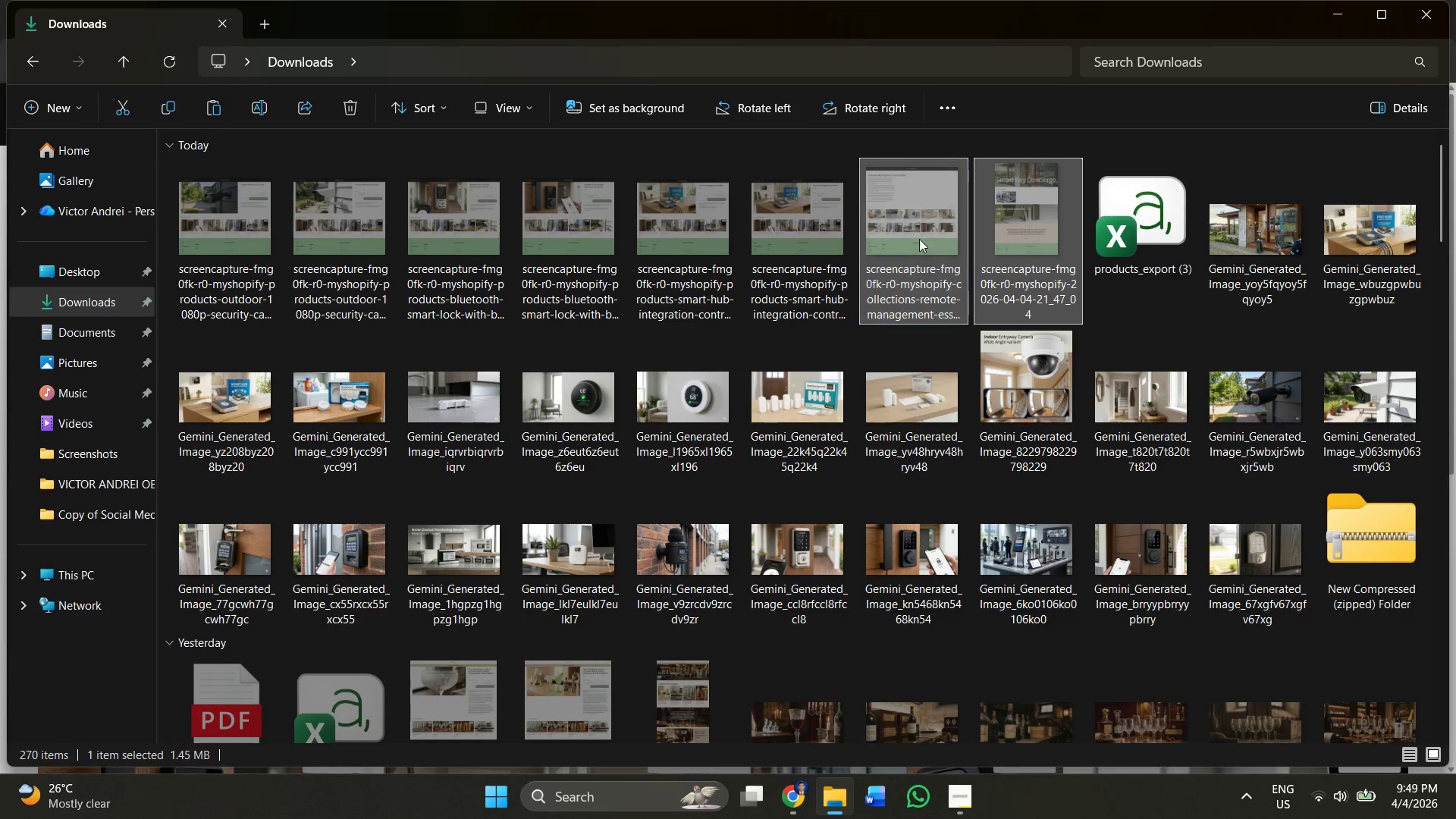 
double_click([903, 239])
 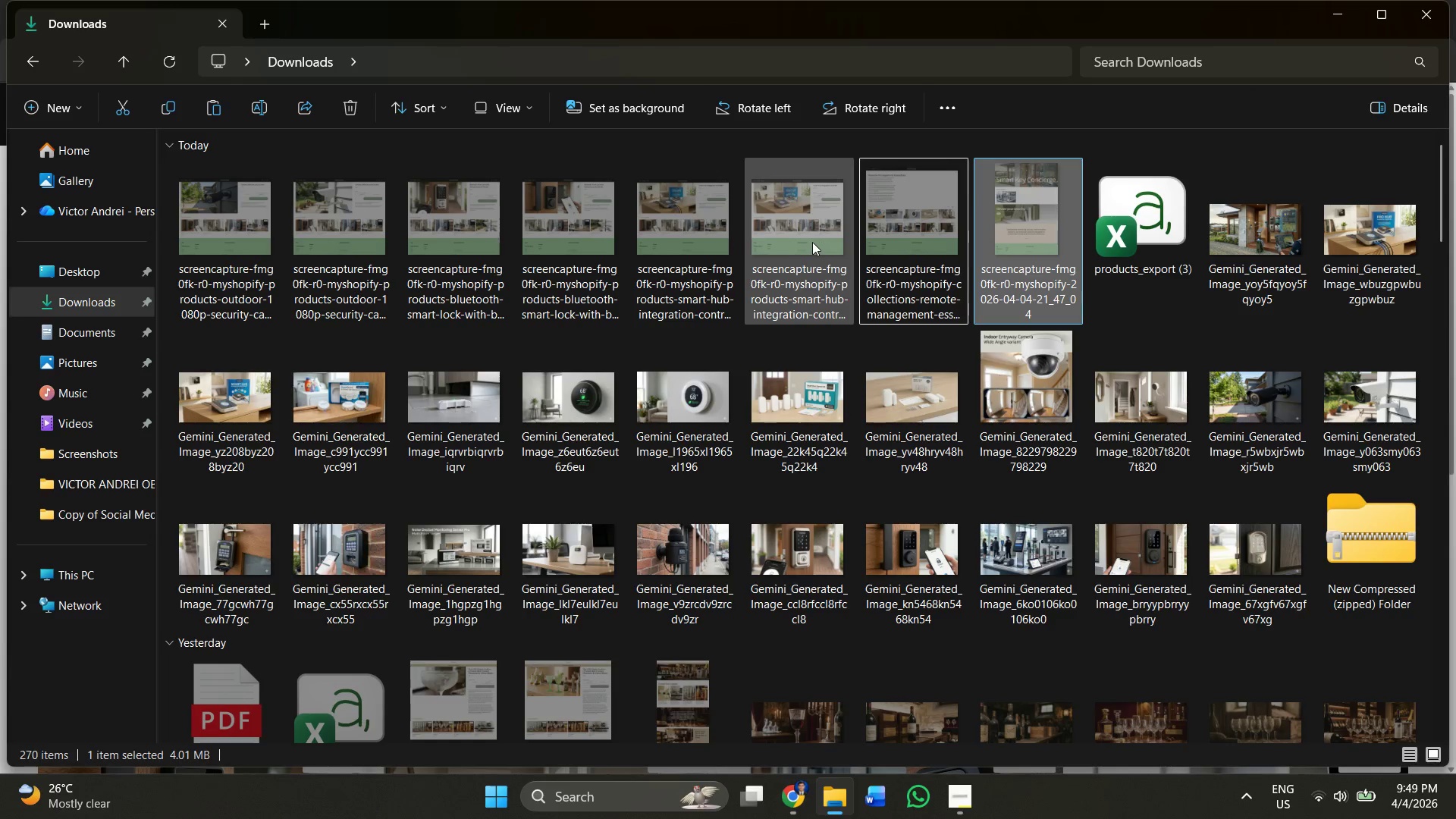 
hold_key(key=ControlLeft, duration=1.52)
left_click([920, 249])
 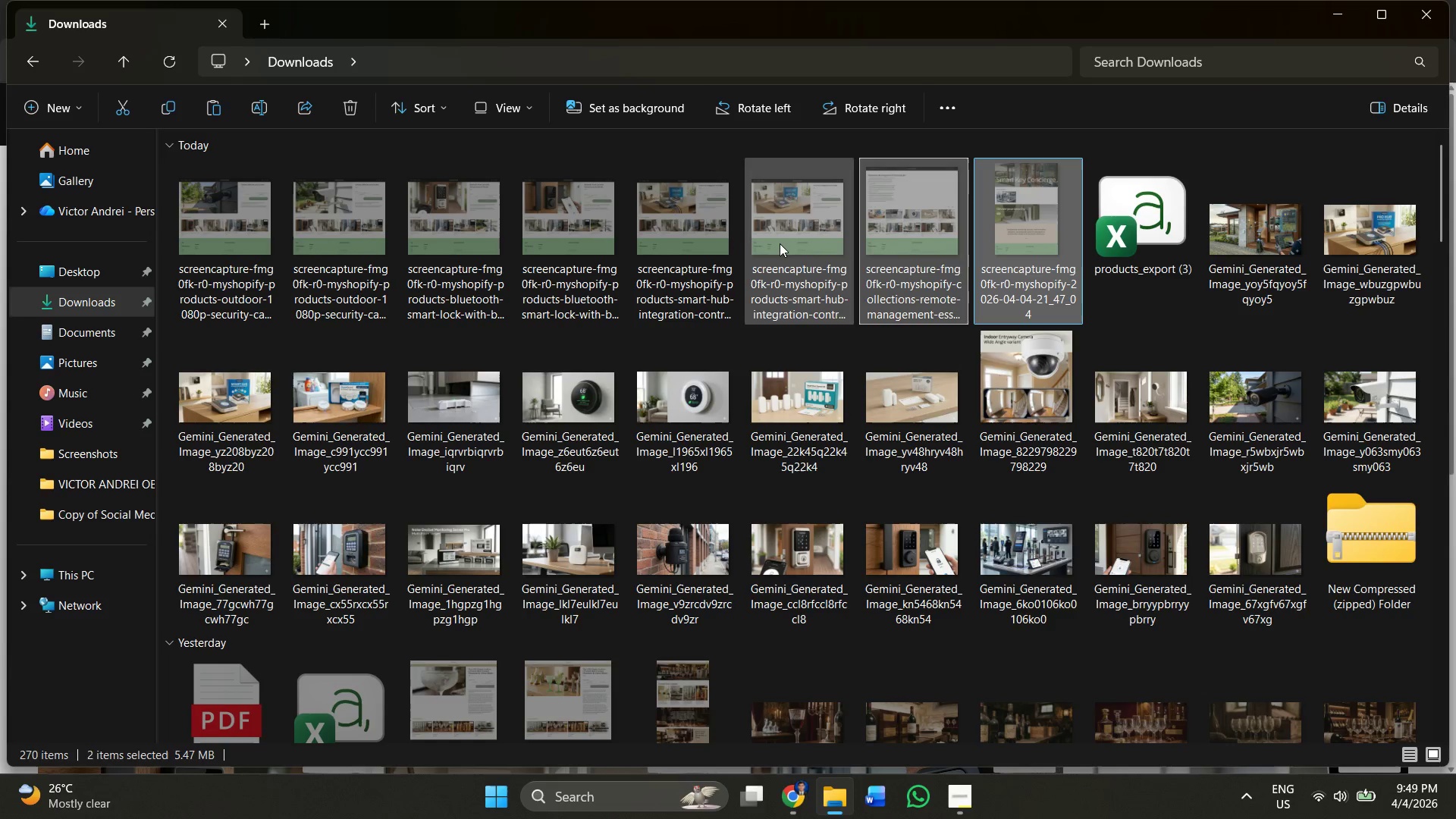 
double_click([780, 243])
 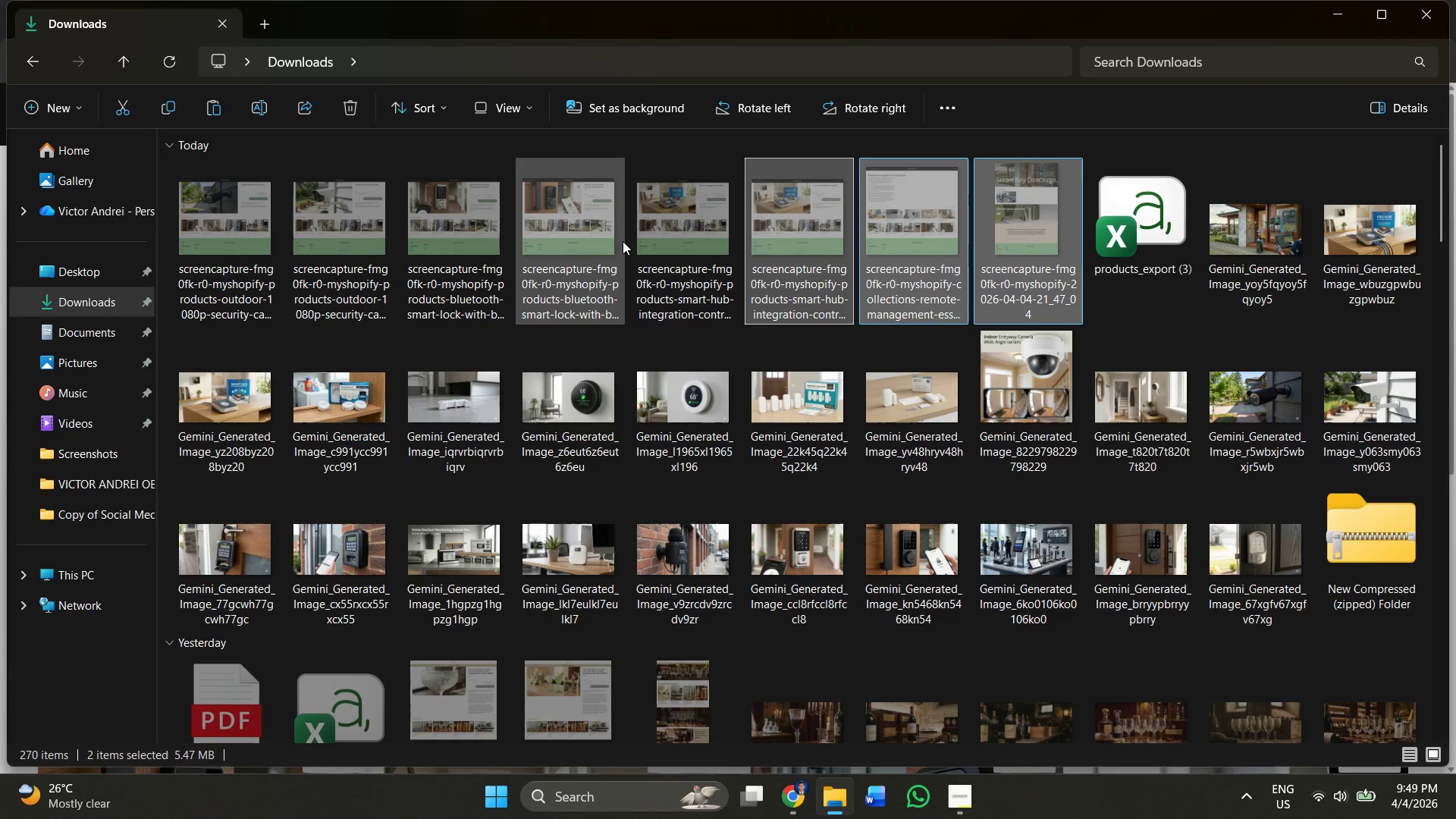 
triple_click([623, 241])
 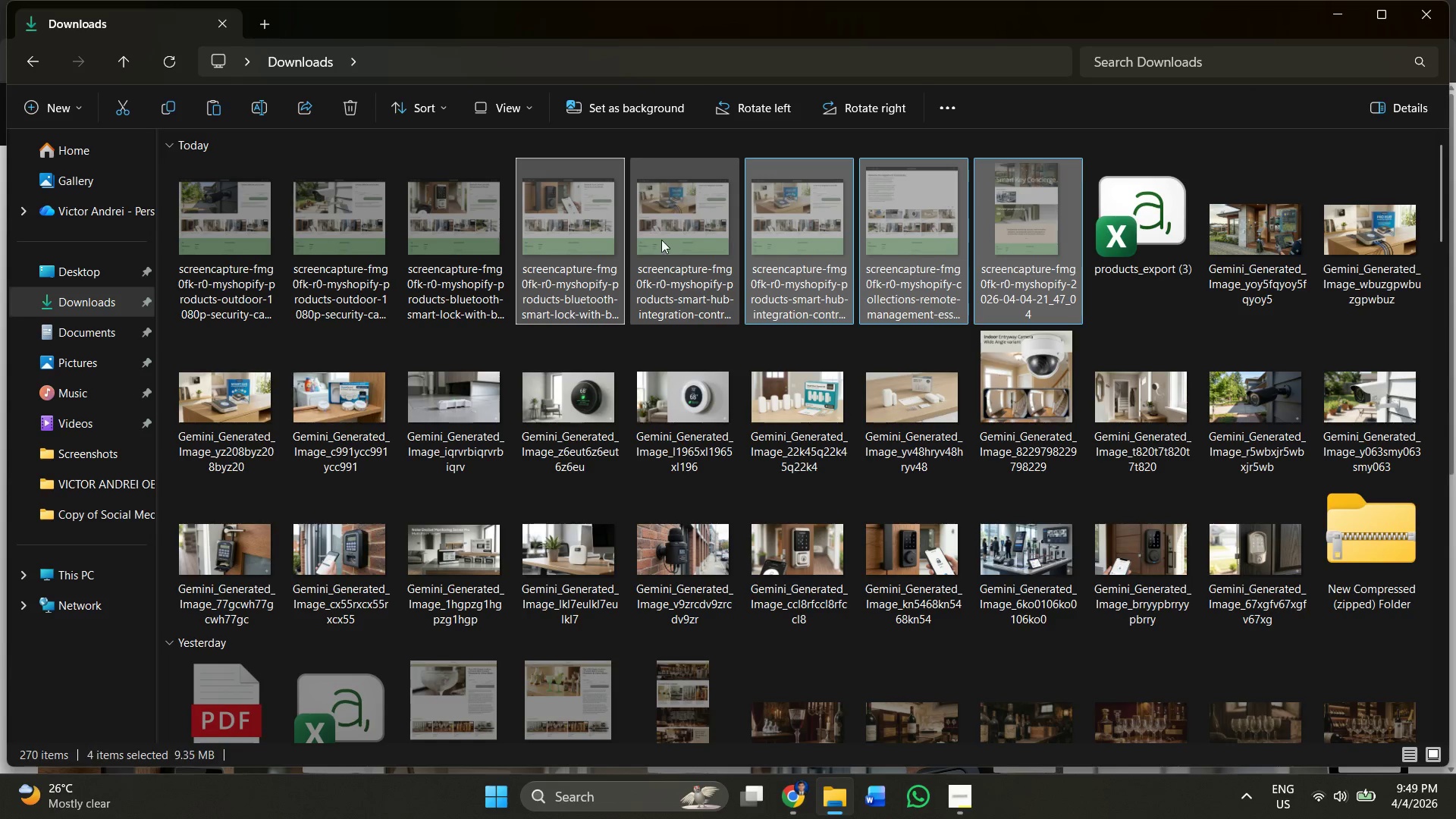 
left_click([670, 239])
 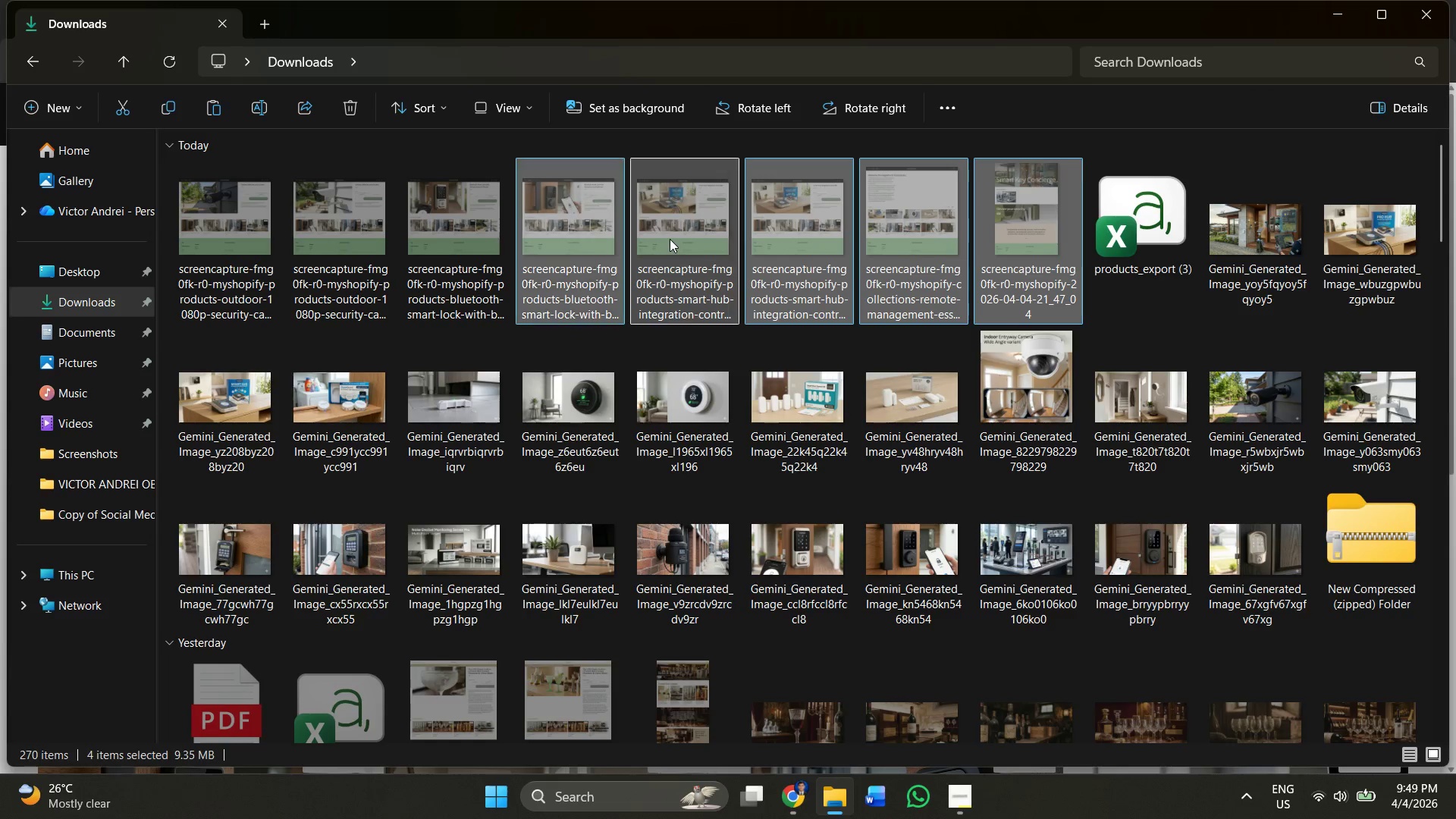 
hold_key(key=ControlLeft, duration=1.52)
double_click([328, 237])
 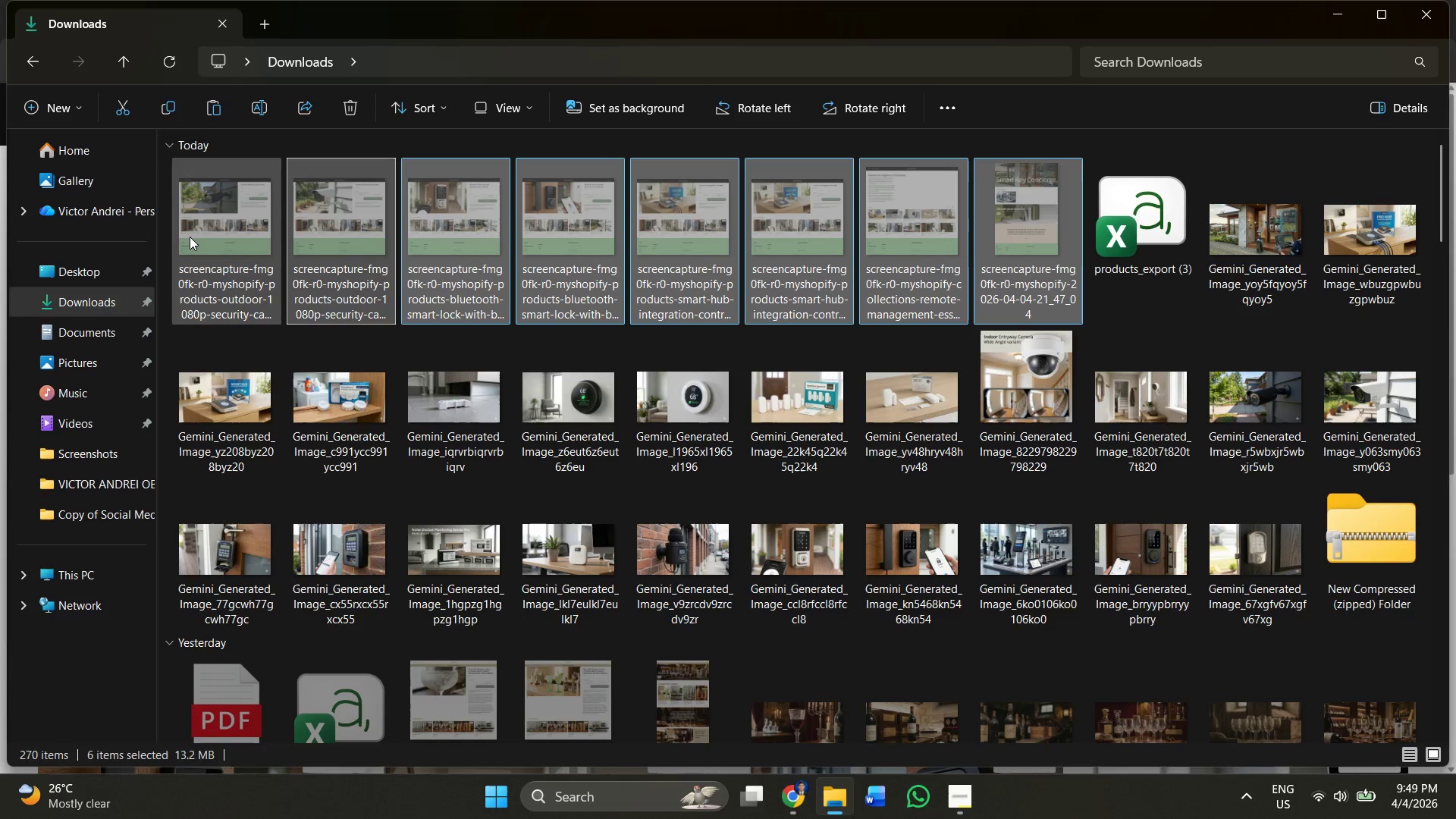 
triple_click([190, 237])
 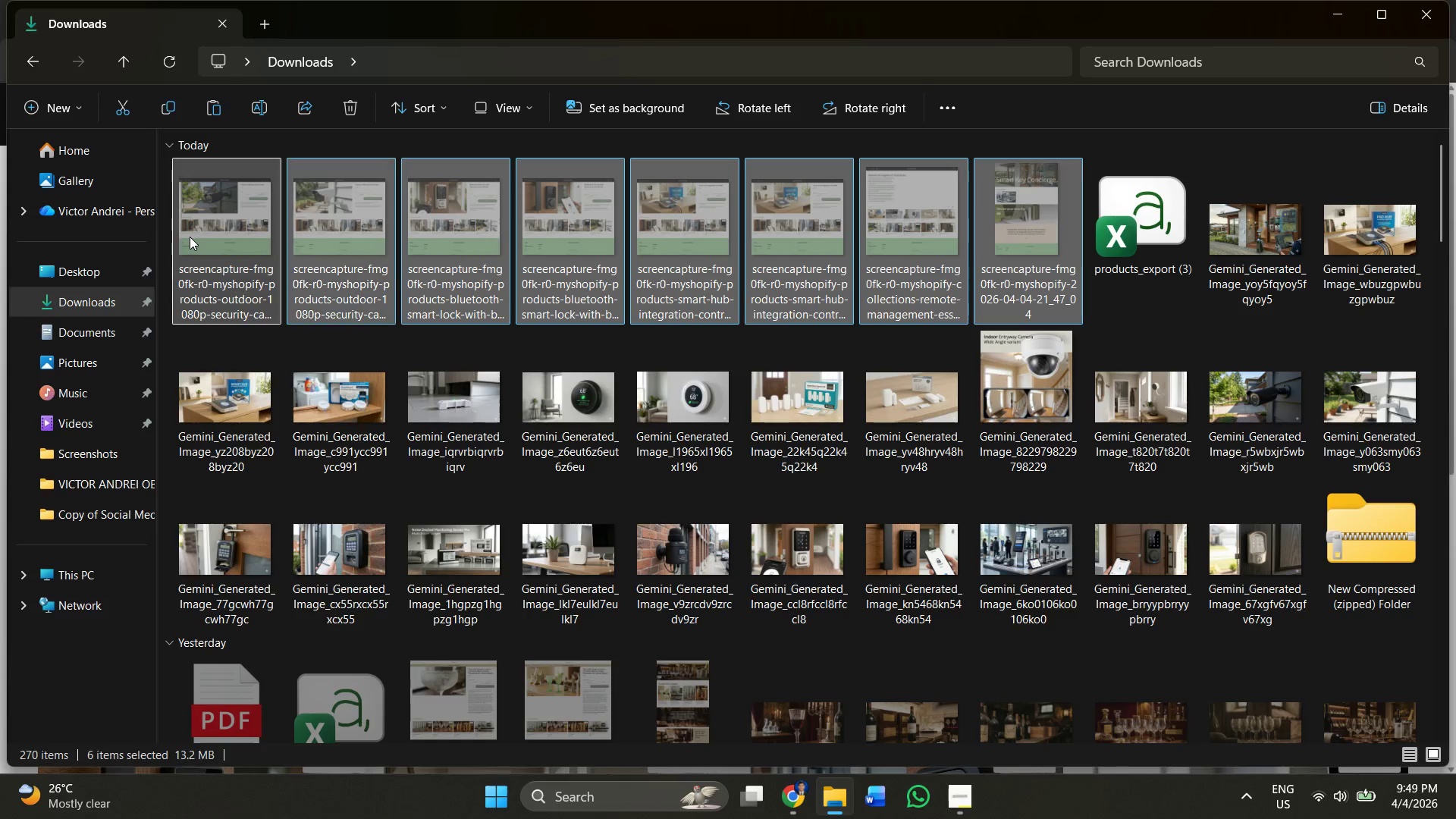 
hold_key(key=ControlLeft, duration=0.31)
 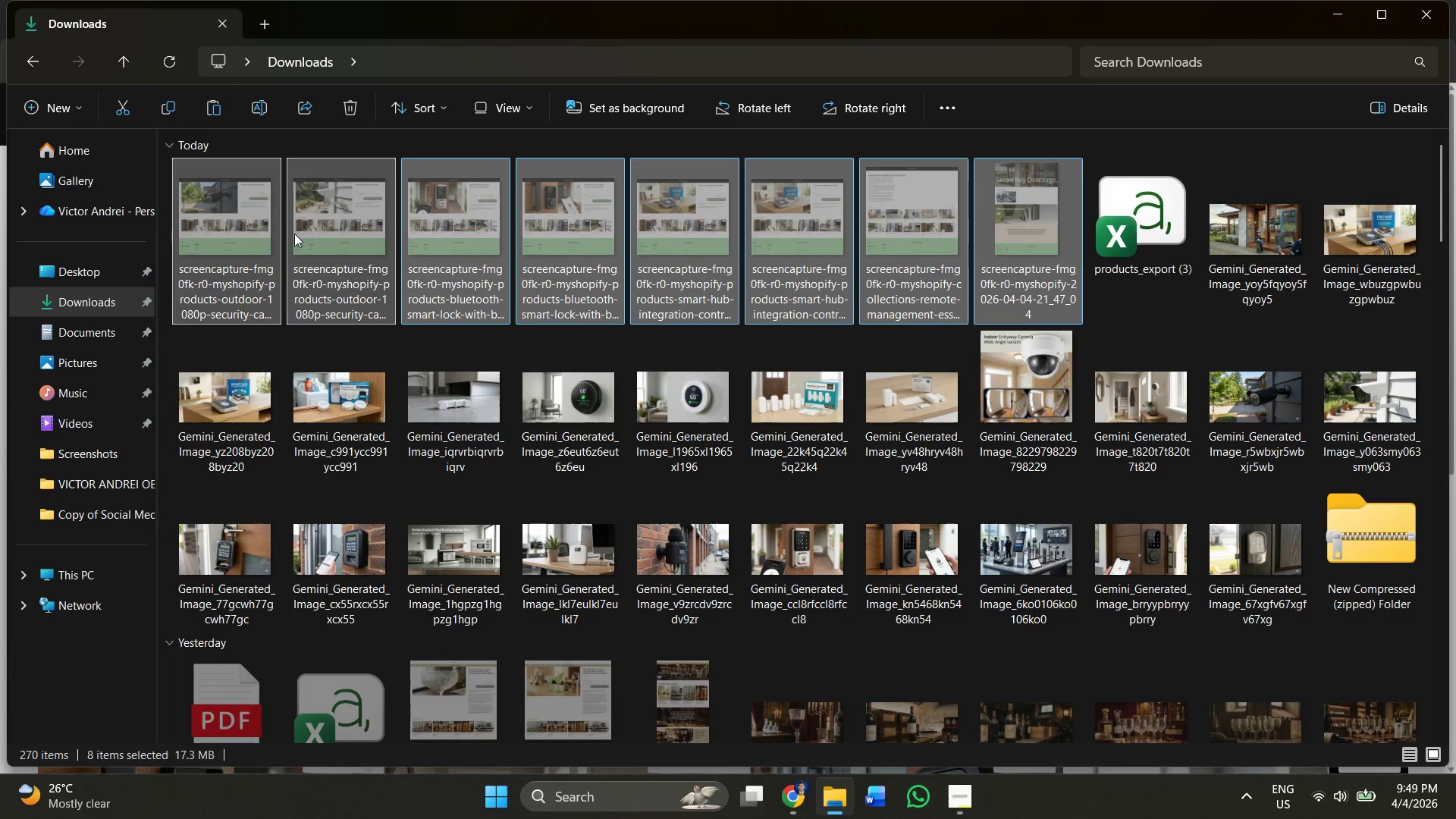 
right_click([294, 234])
 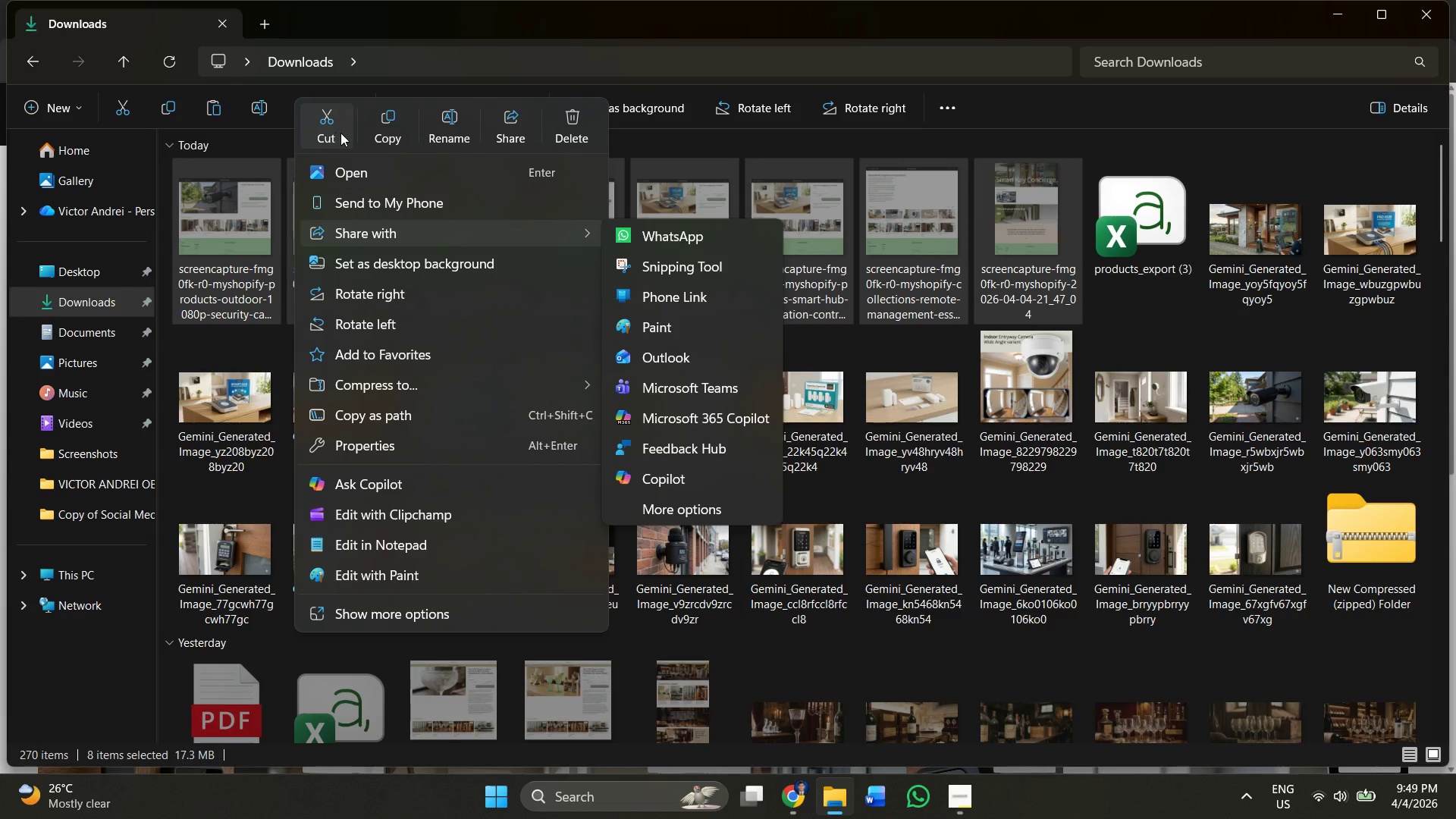 
left_click([334, 133])
 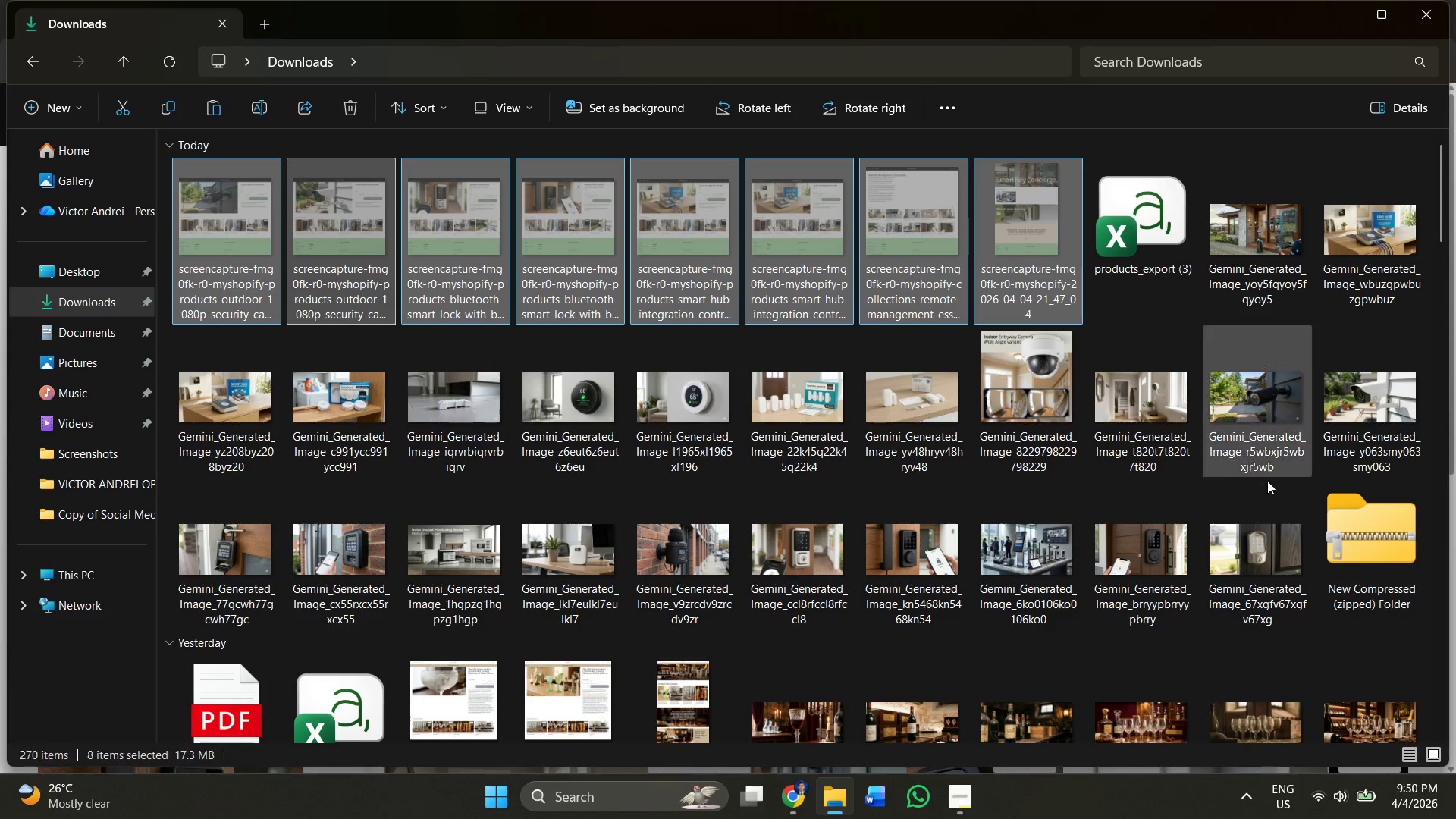 
double_click([1367, 532])
 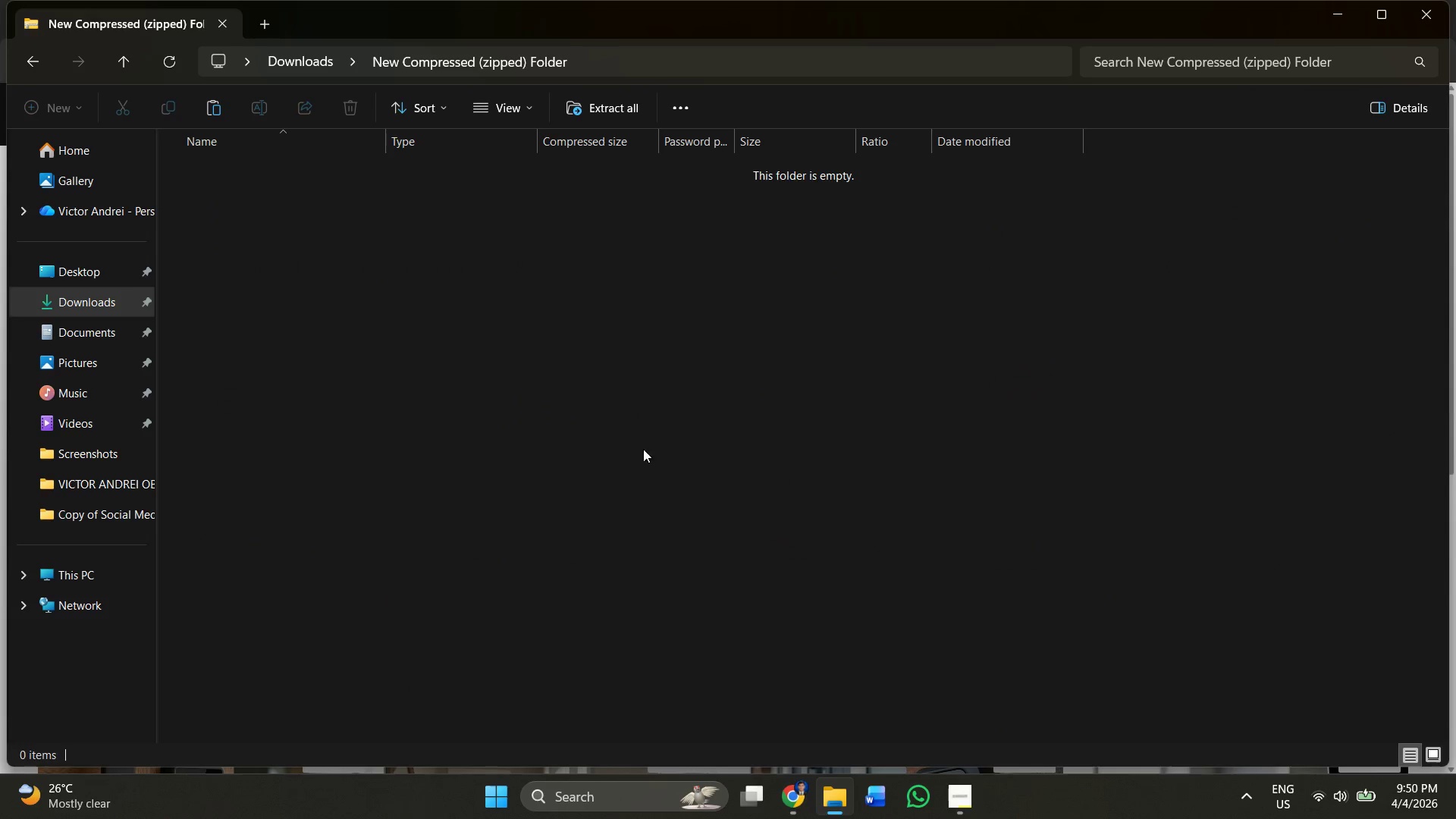 
key(Control+V)
 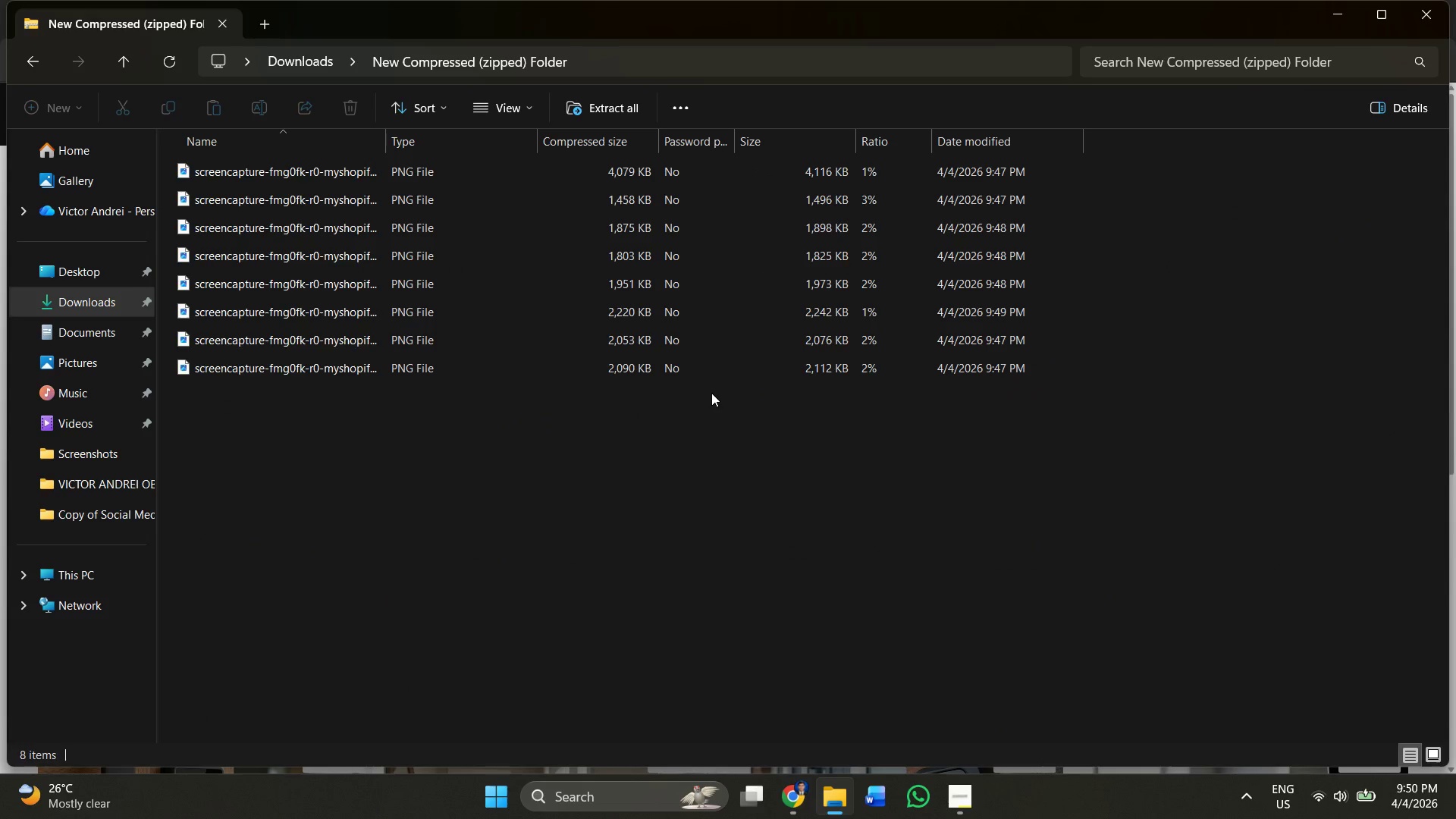 
left_click([681, 557])
 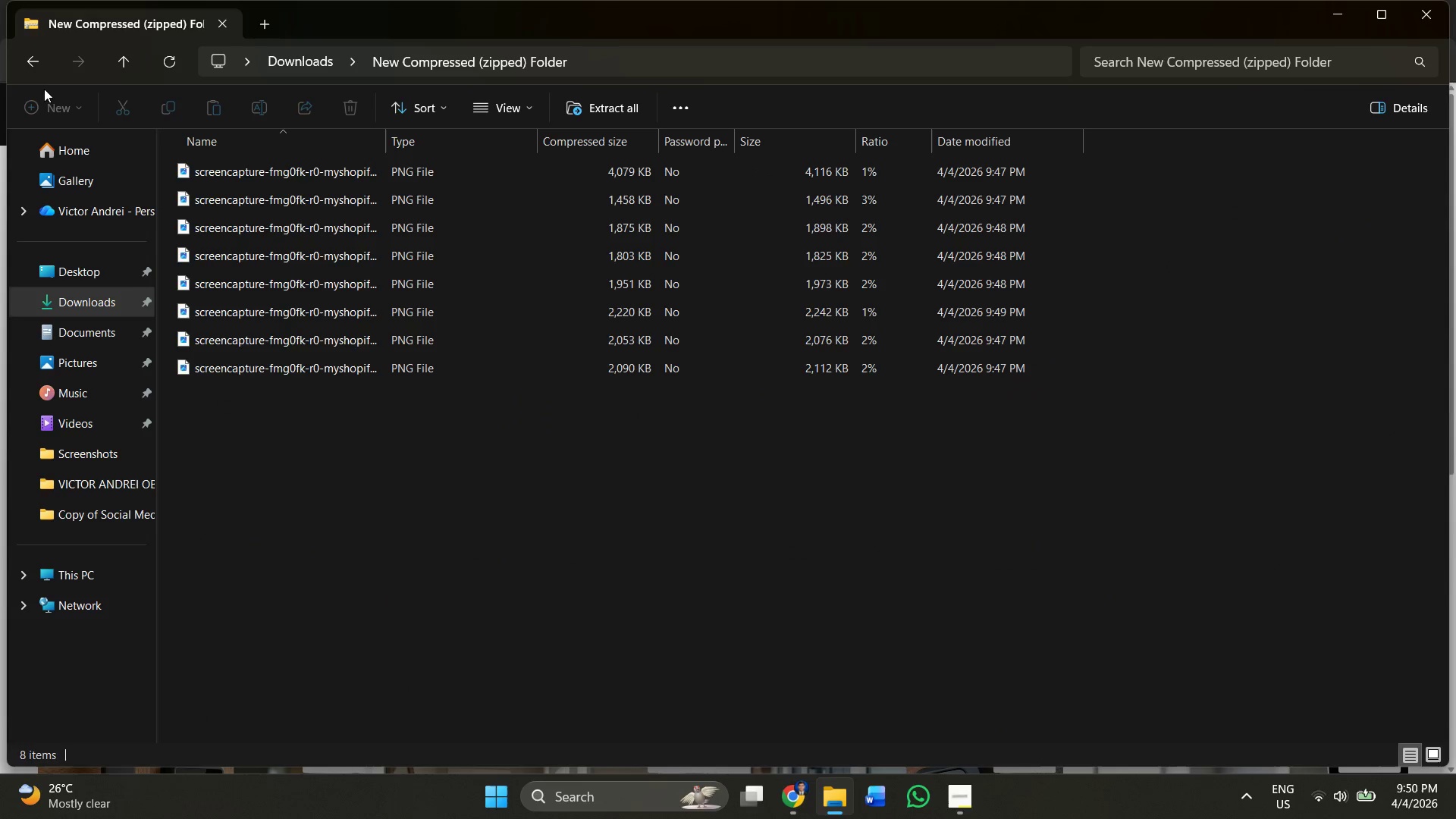 
left_click([35, 71])
 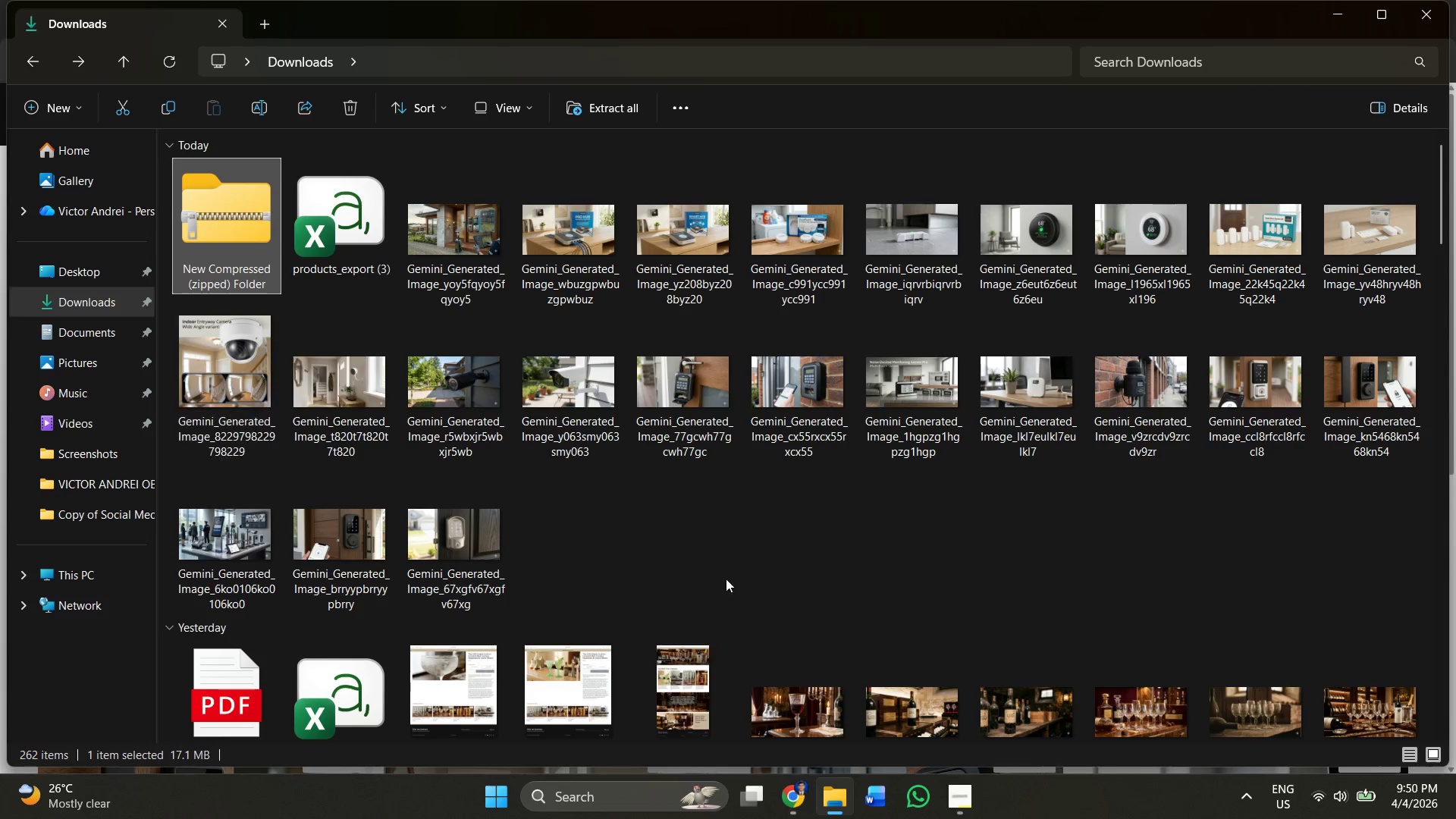 
wait(6.08)
 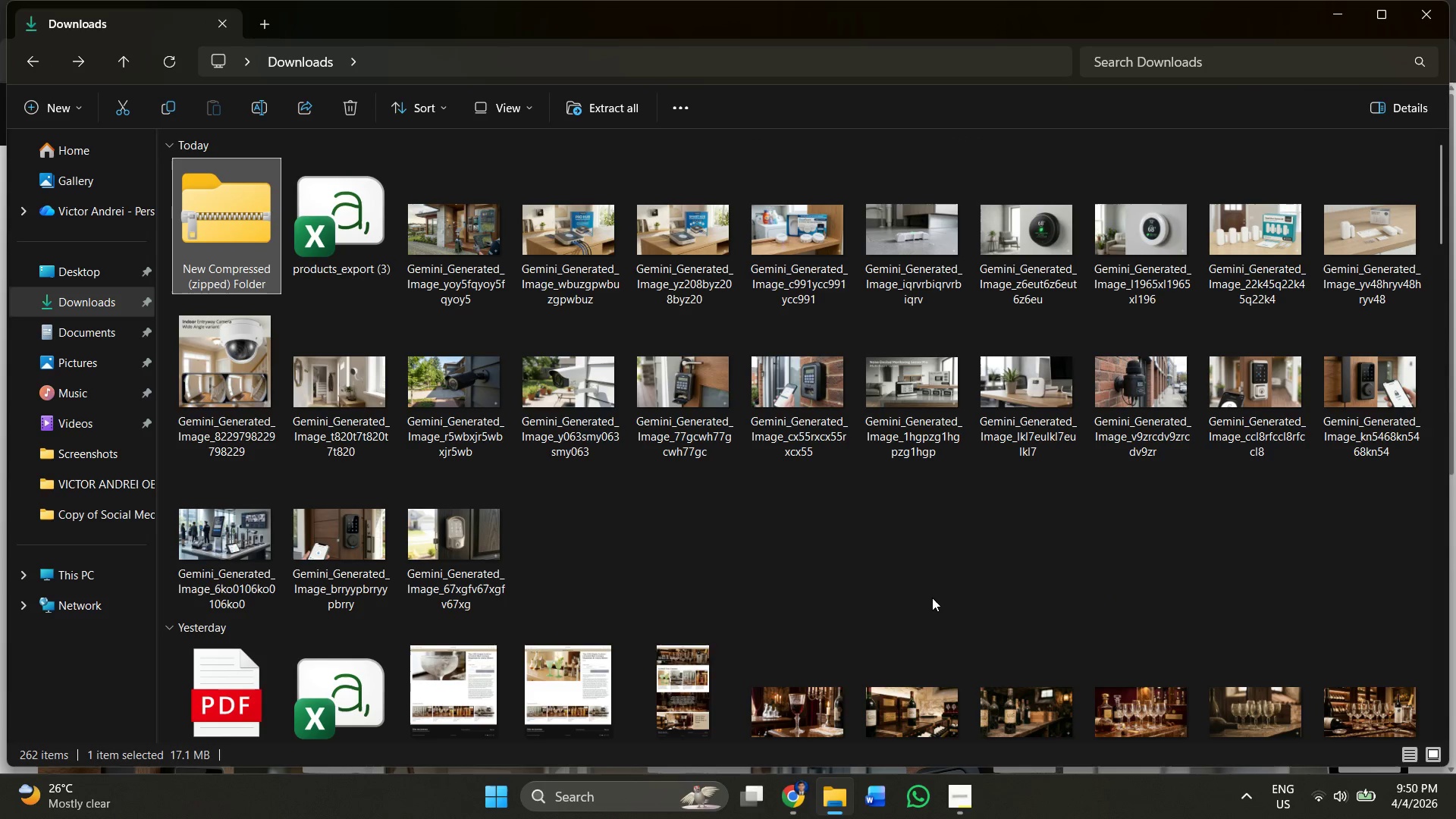 
left_click([794, 805])
 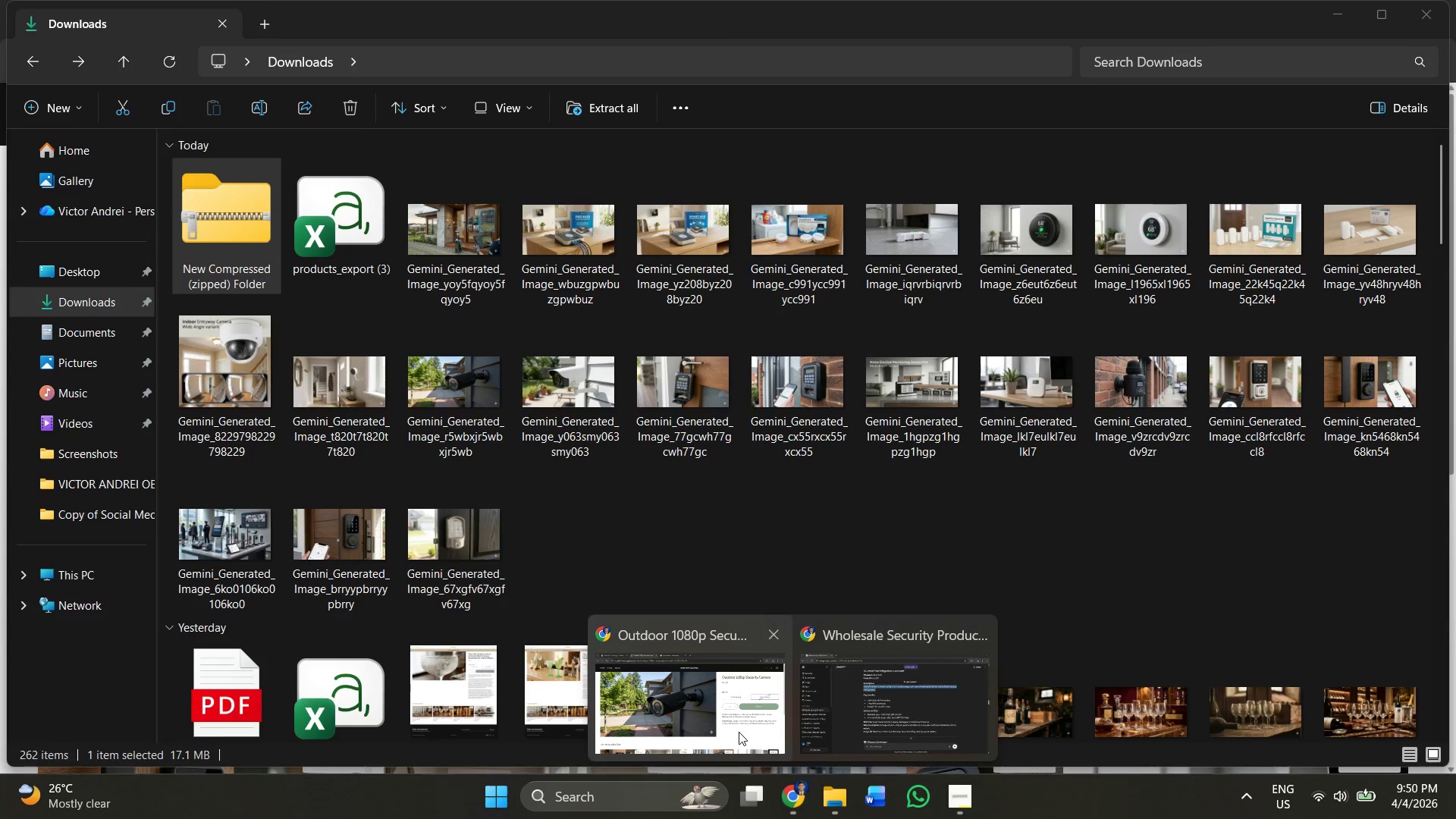 
left_click([737, 730])
 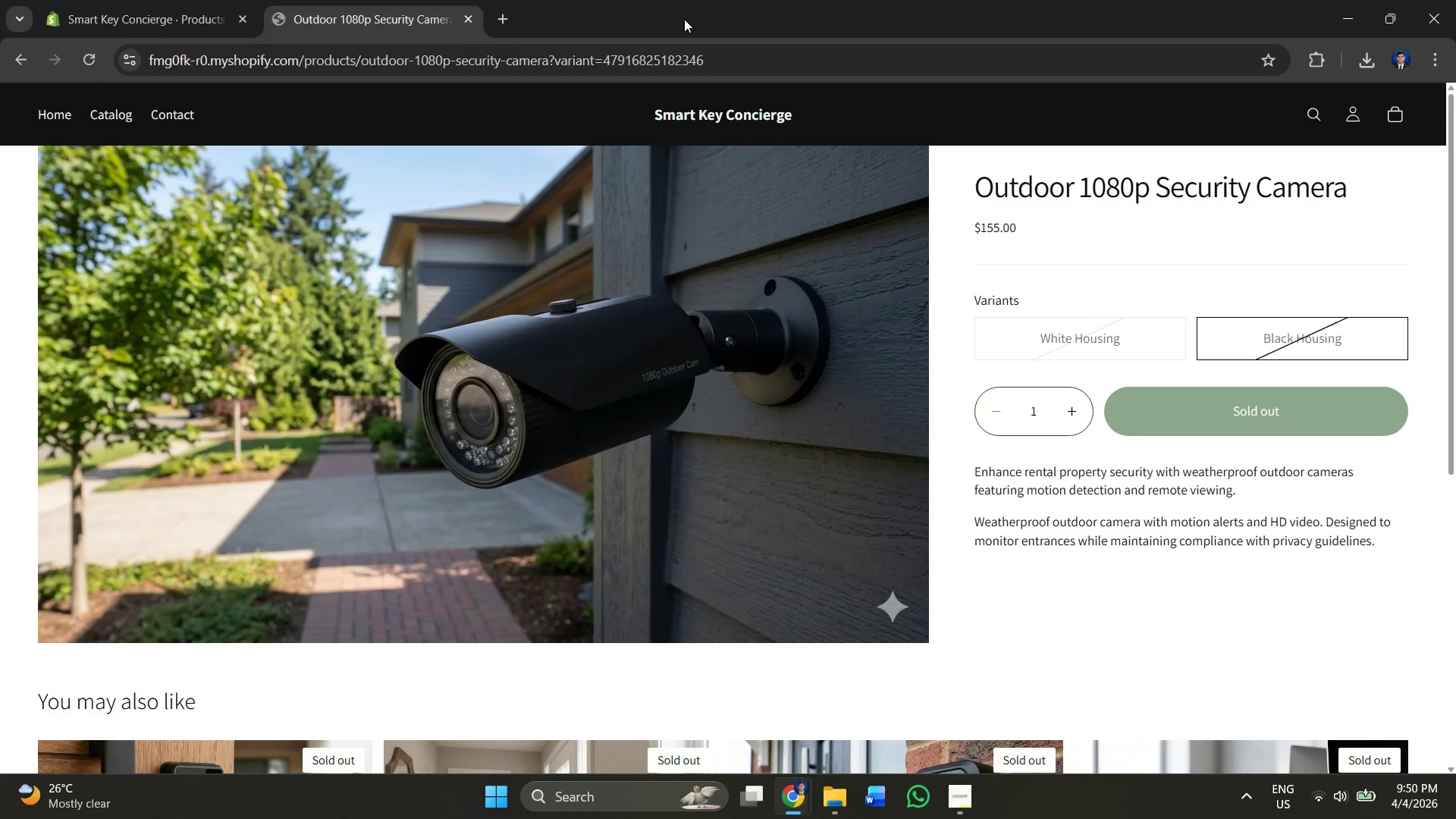 
double_click([166, 11])
 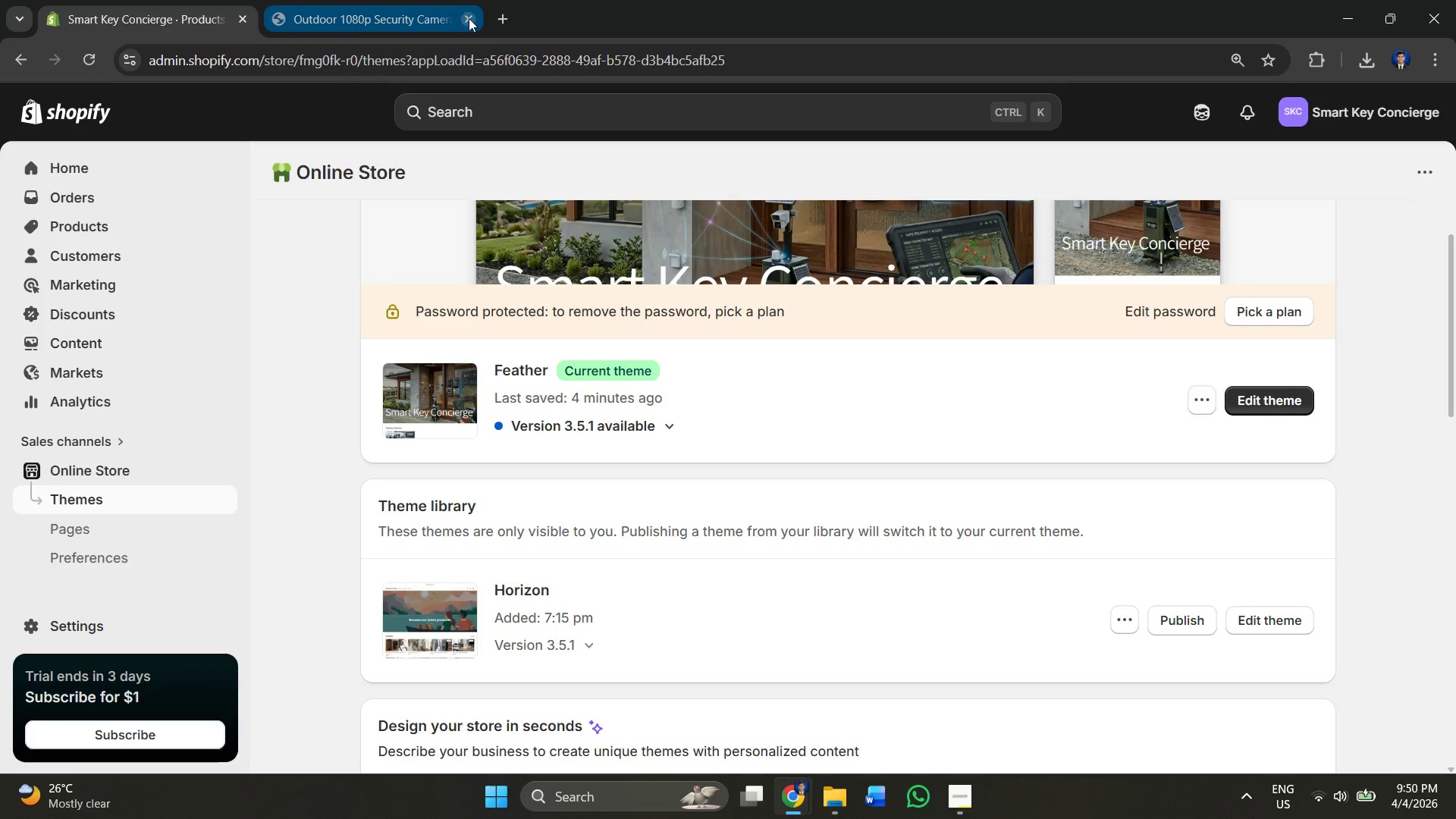 
left_click([469, 18])